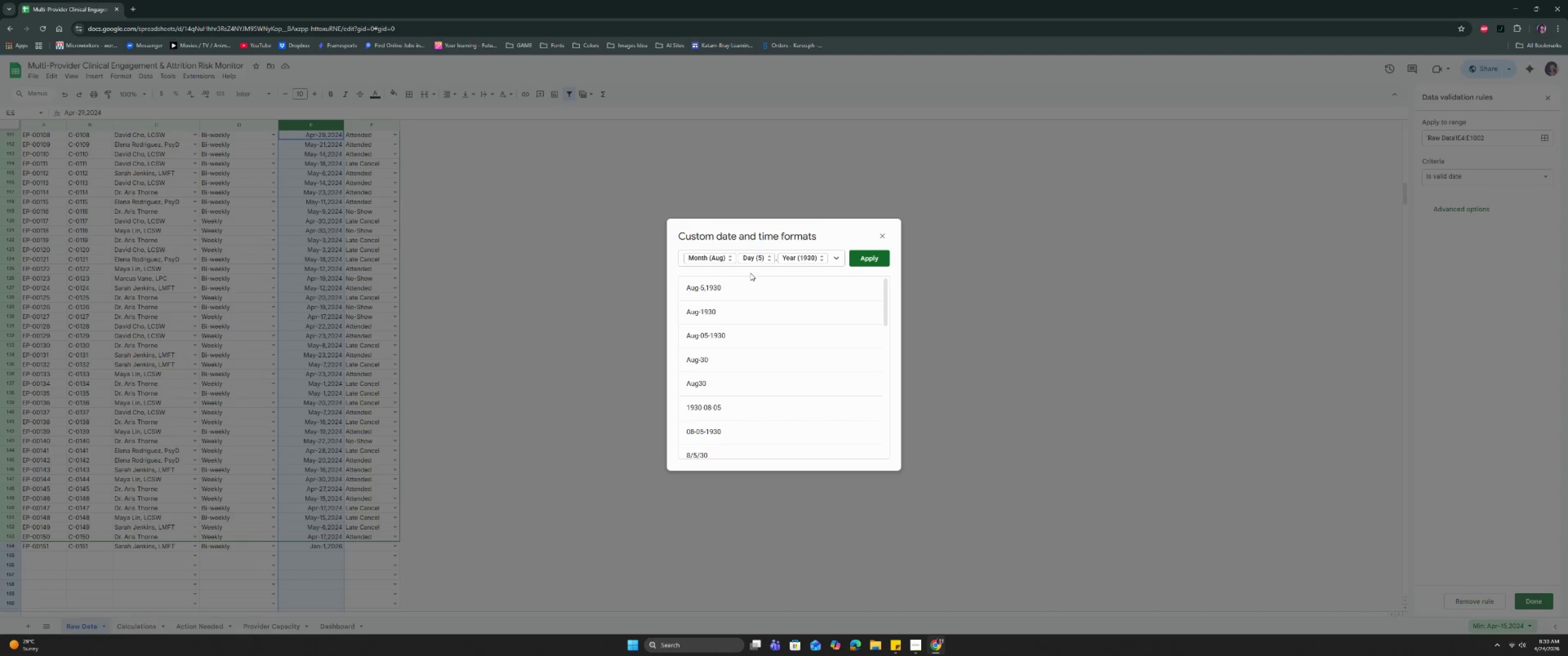 
key(Space)
 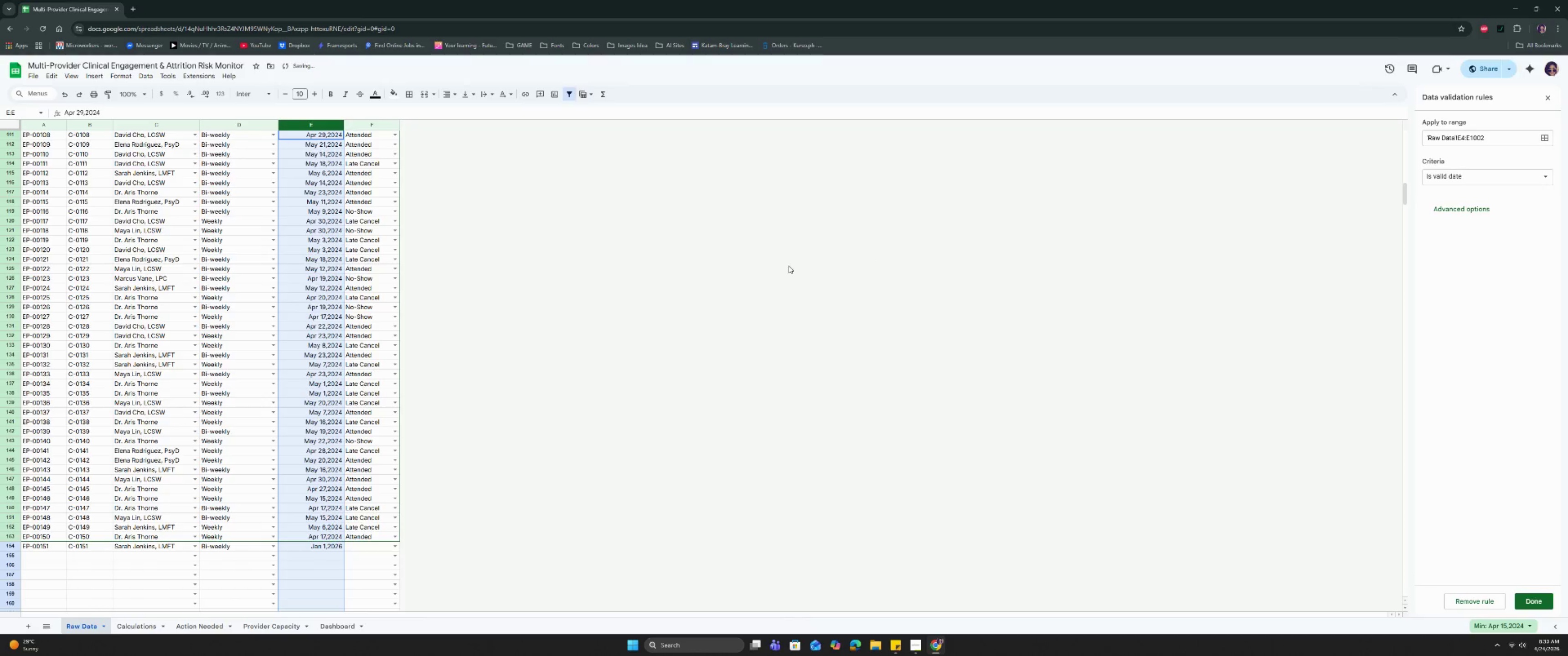 
left_click([357, 280])
 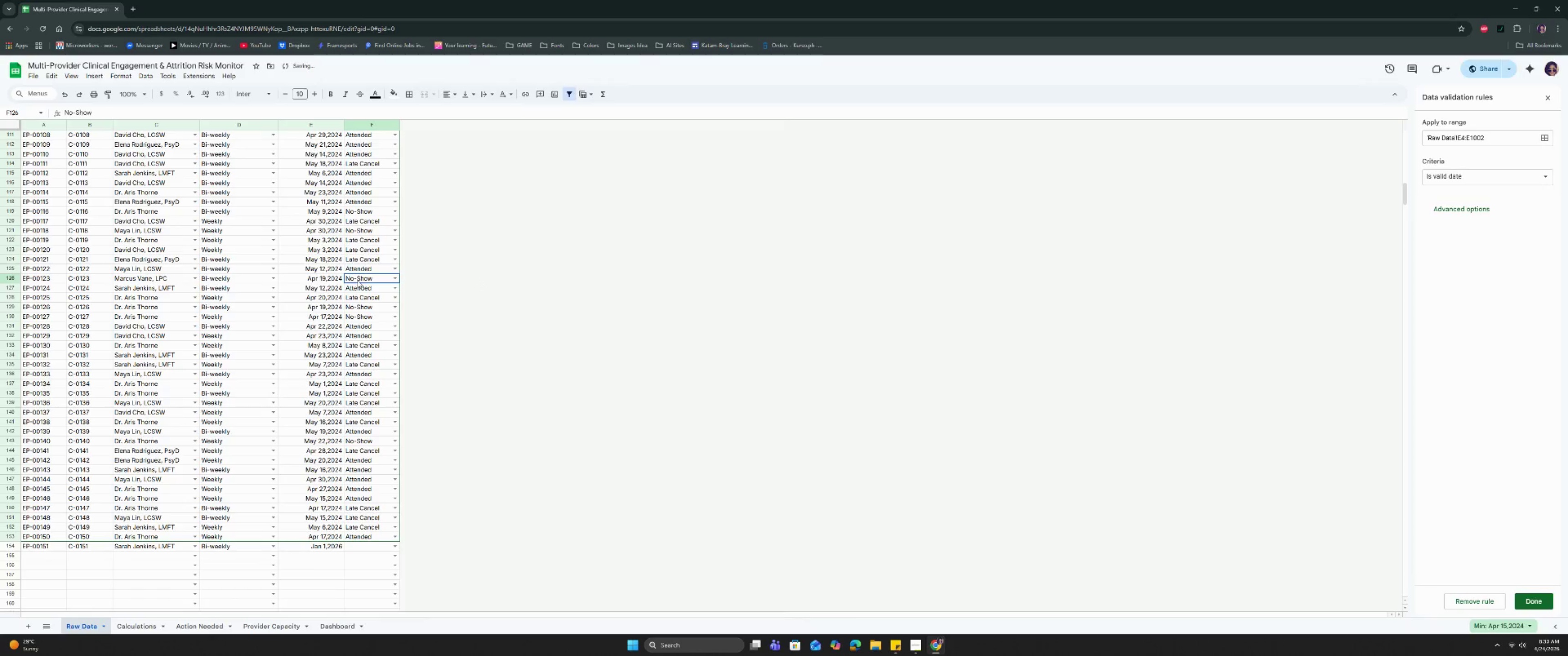 
mouse_move([351, 293])
 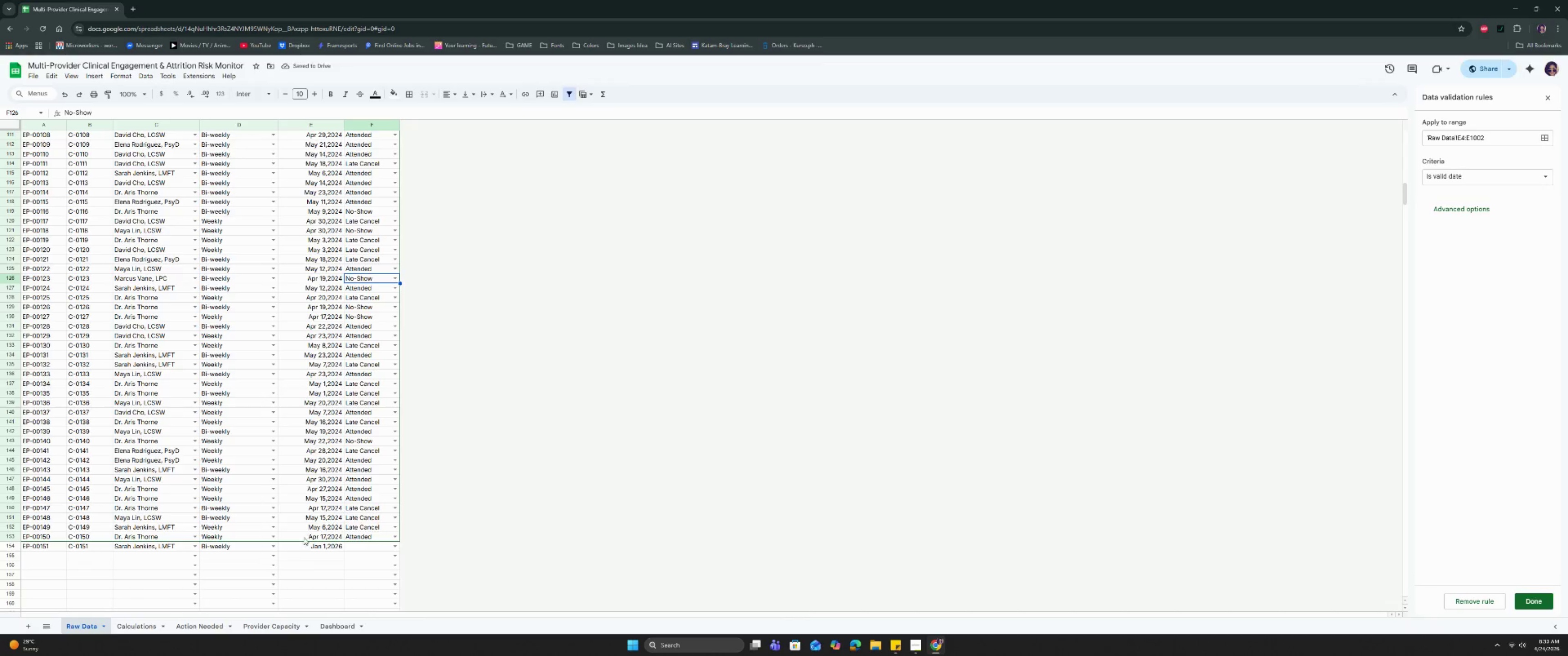 
scroll: coordinate [299, 543], scroll_direction: down, amount: 3.0
 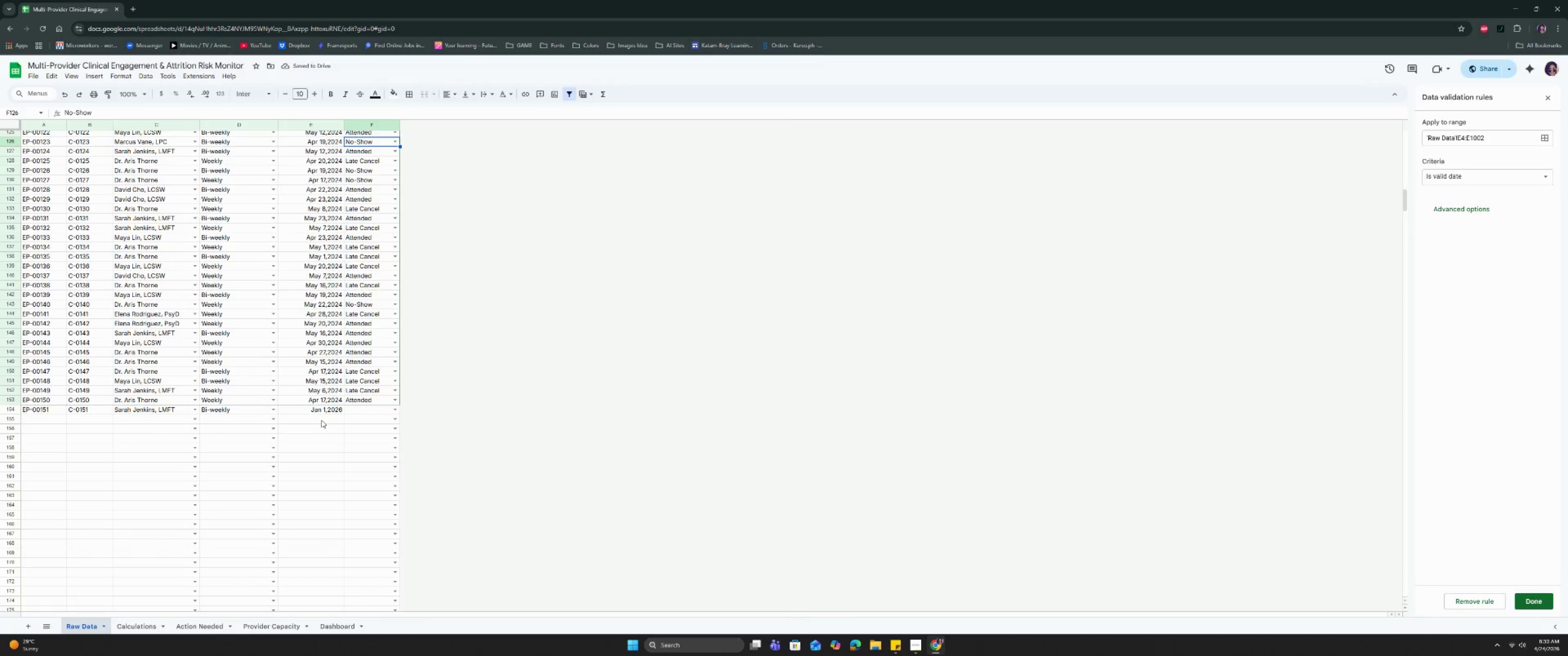 
left_click([323, 411])
 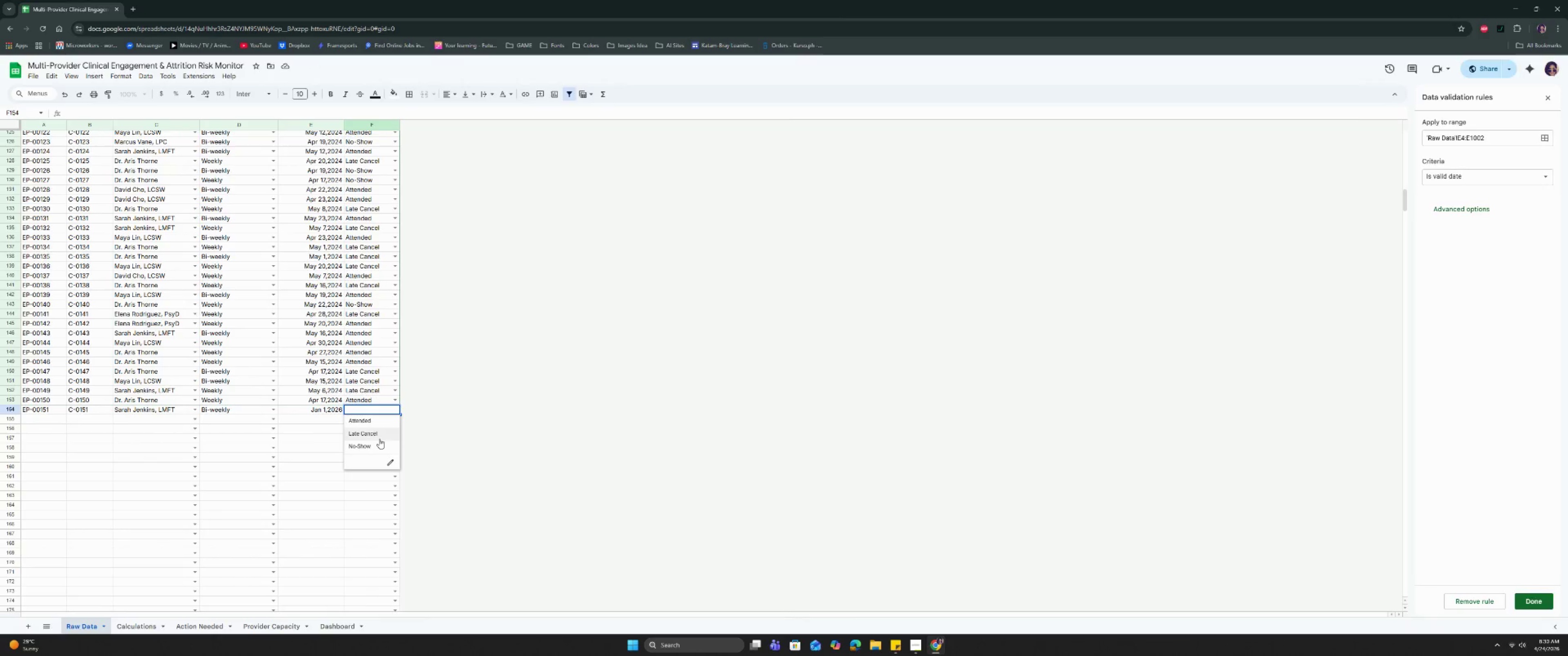 
left_click([385, 424])
 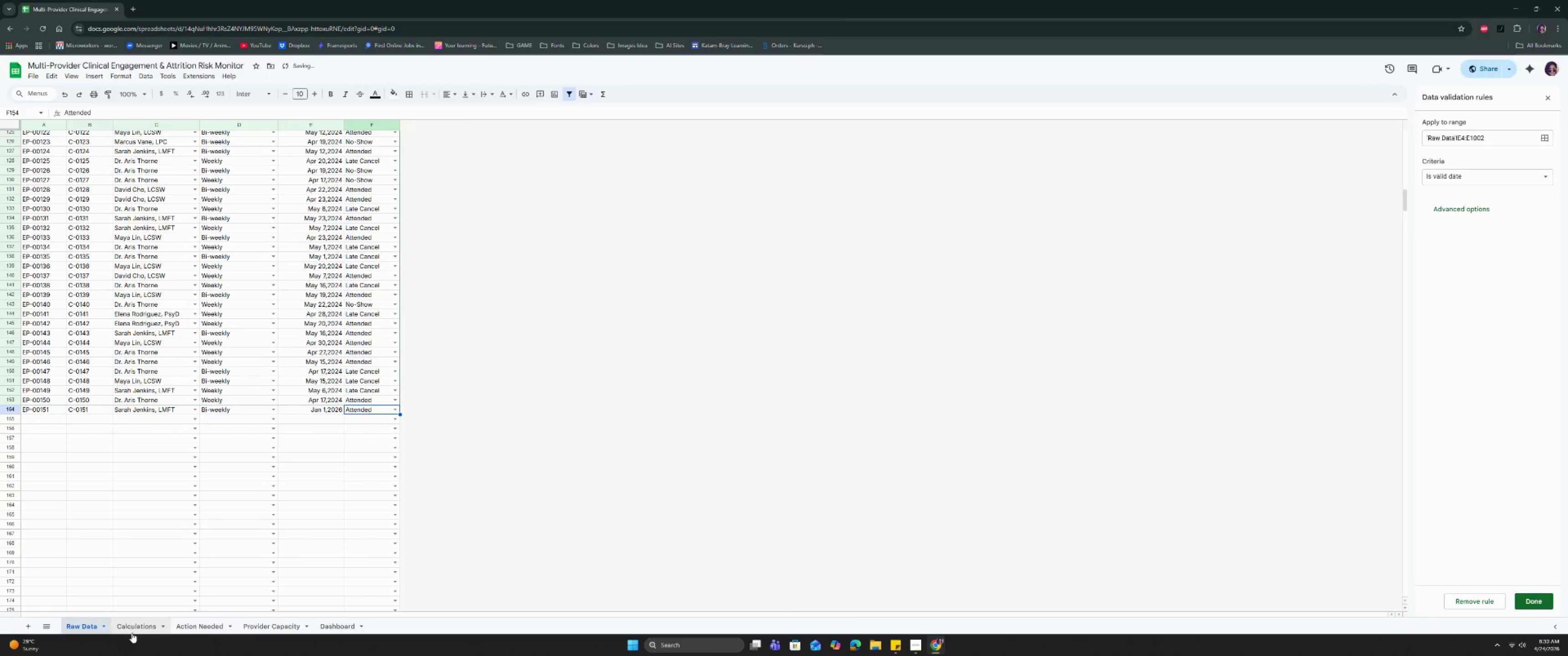 
left_click([140, 627])
 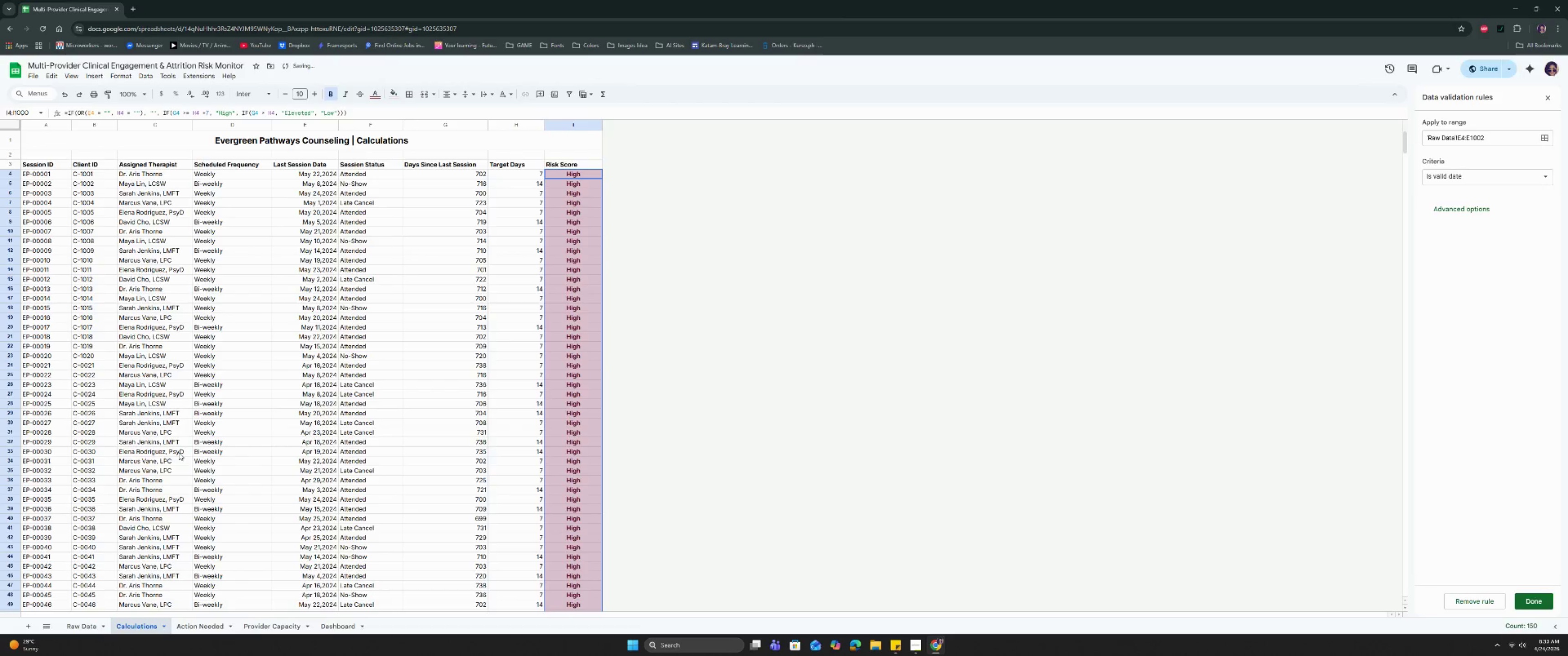 
scroll: coordinate [198, 434], scroll_direction: down, amount: 30.0
 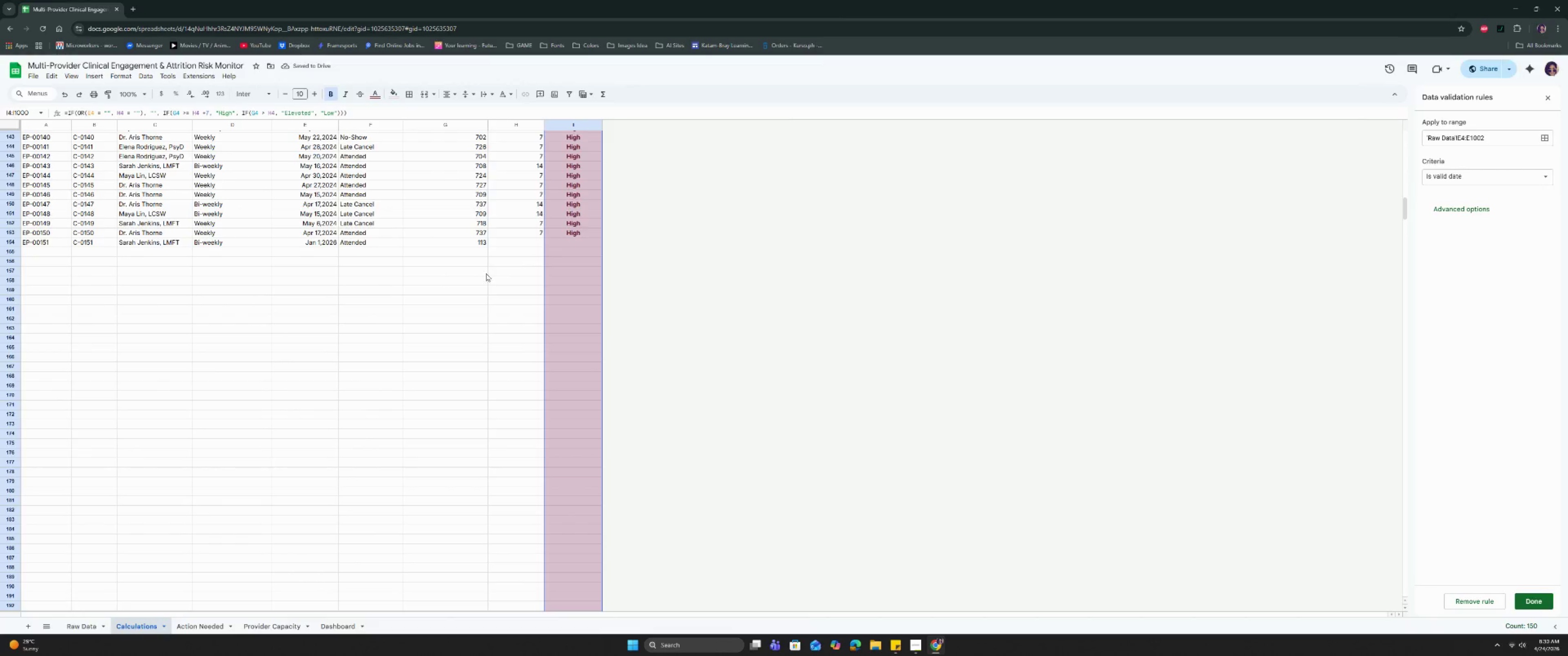 
left_click([517, 246])
 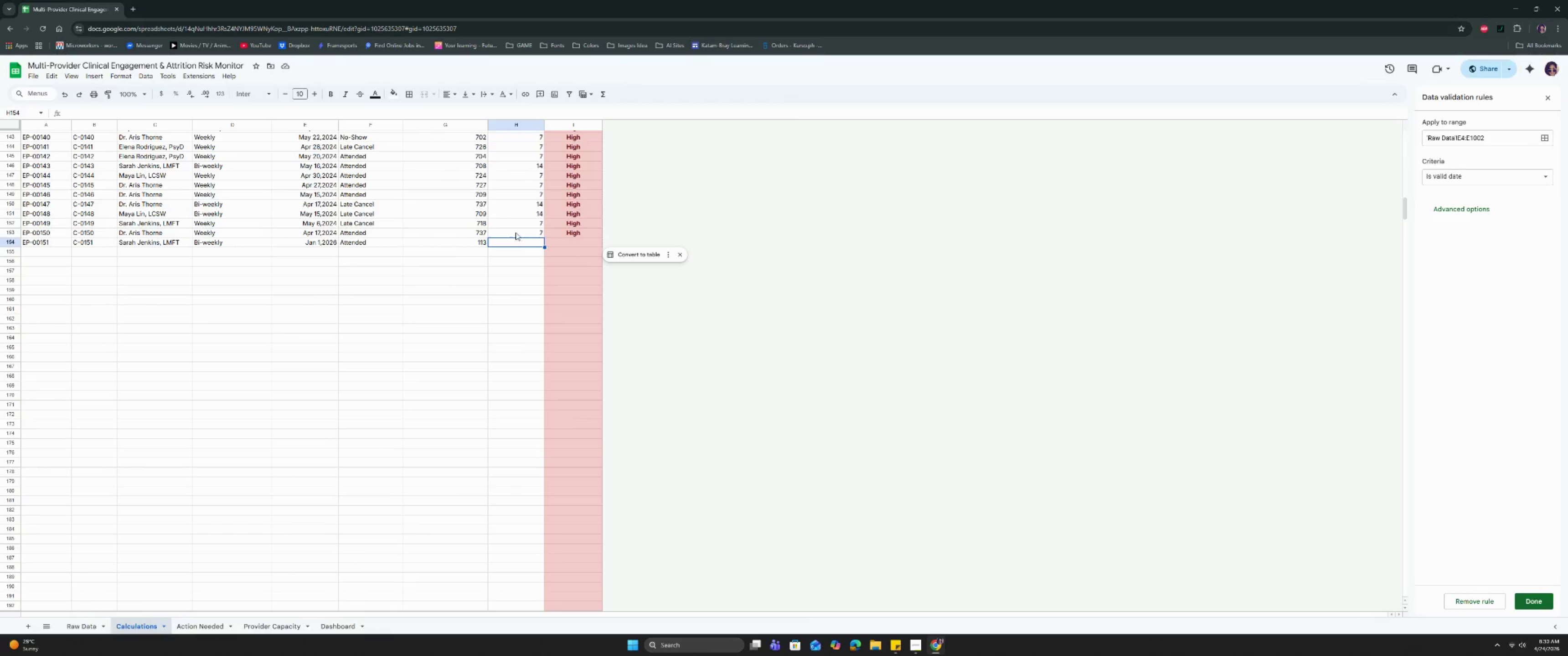 
left_click([516, 228])
 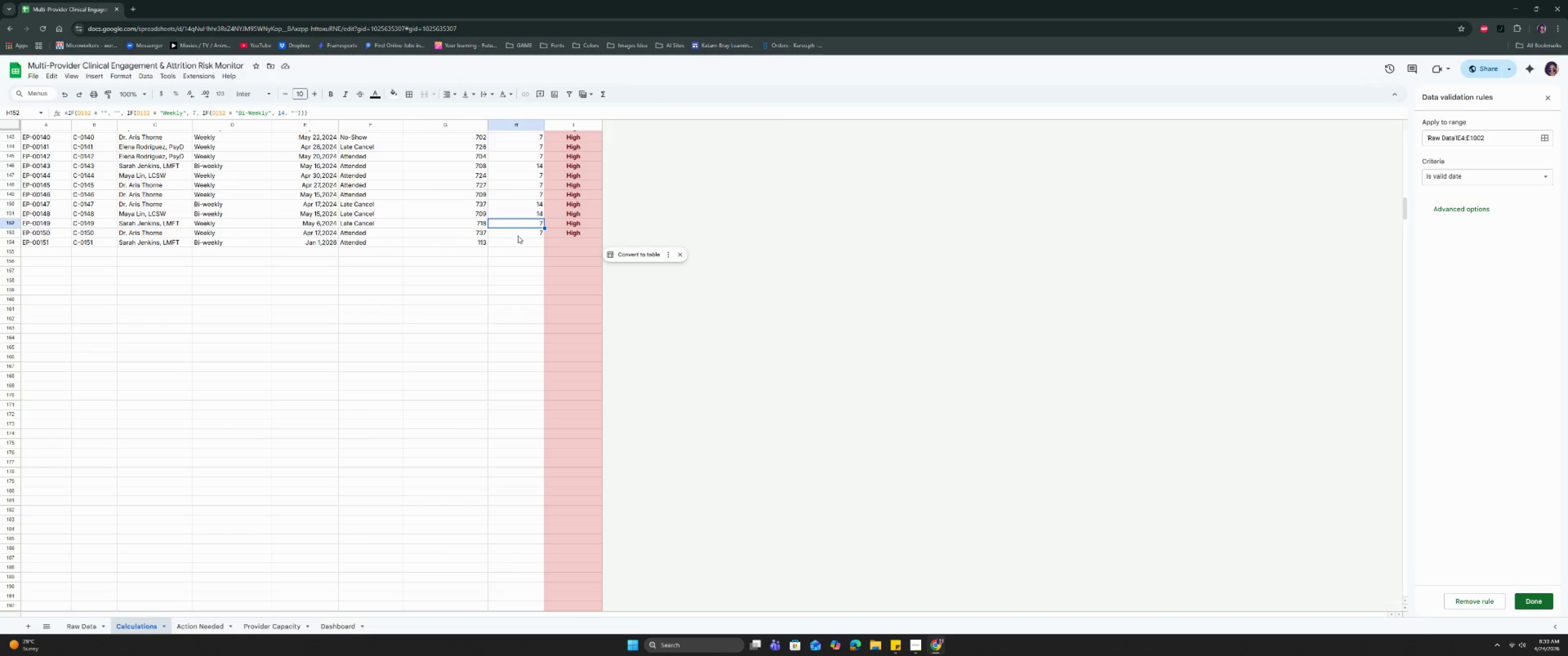 
key(Control+Shift+ArrowDown)
 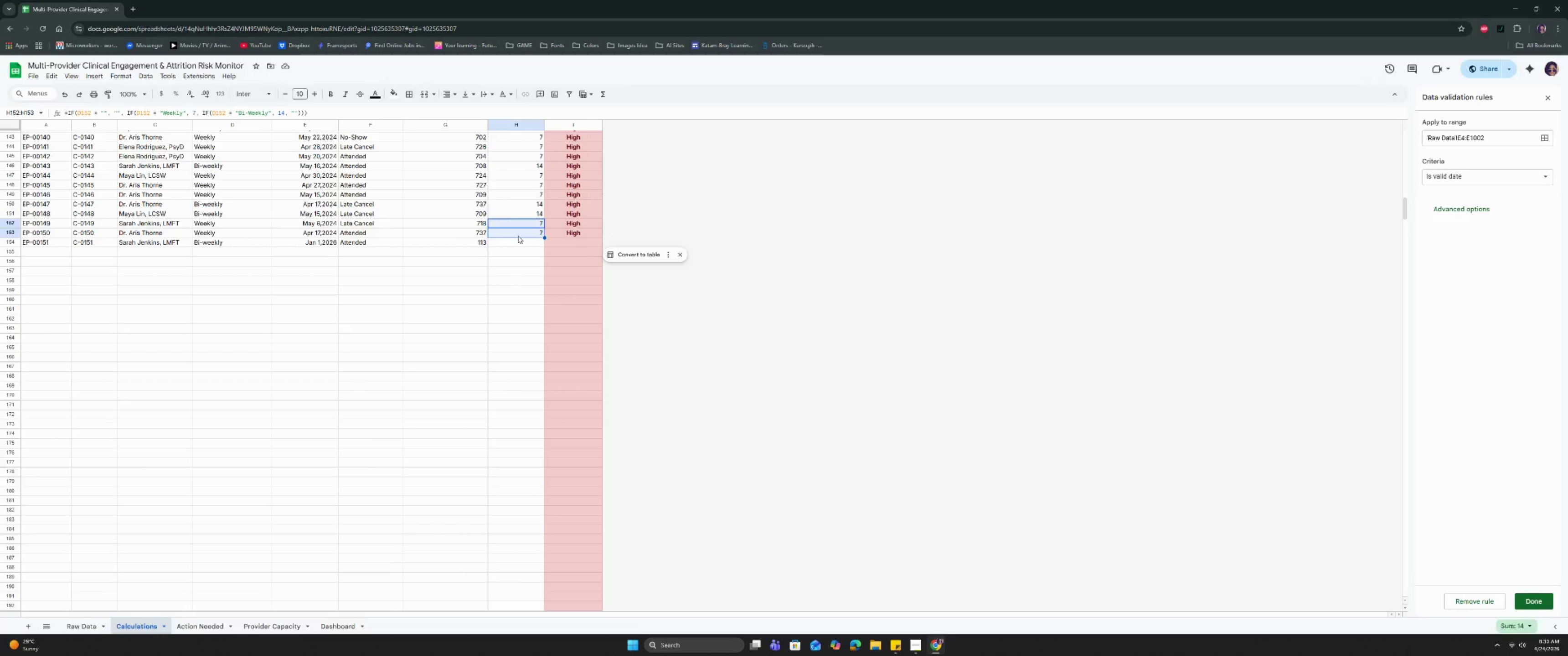 
key(Control+Shift+ArrowDown)
 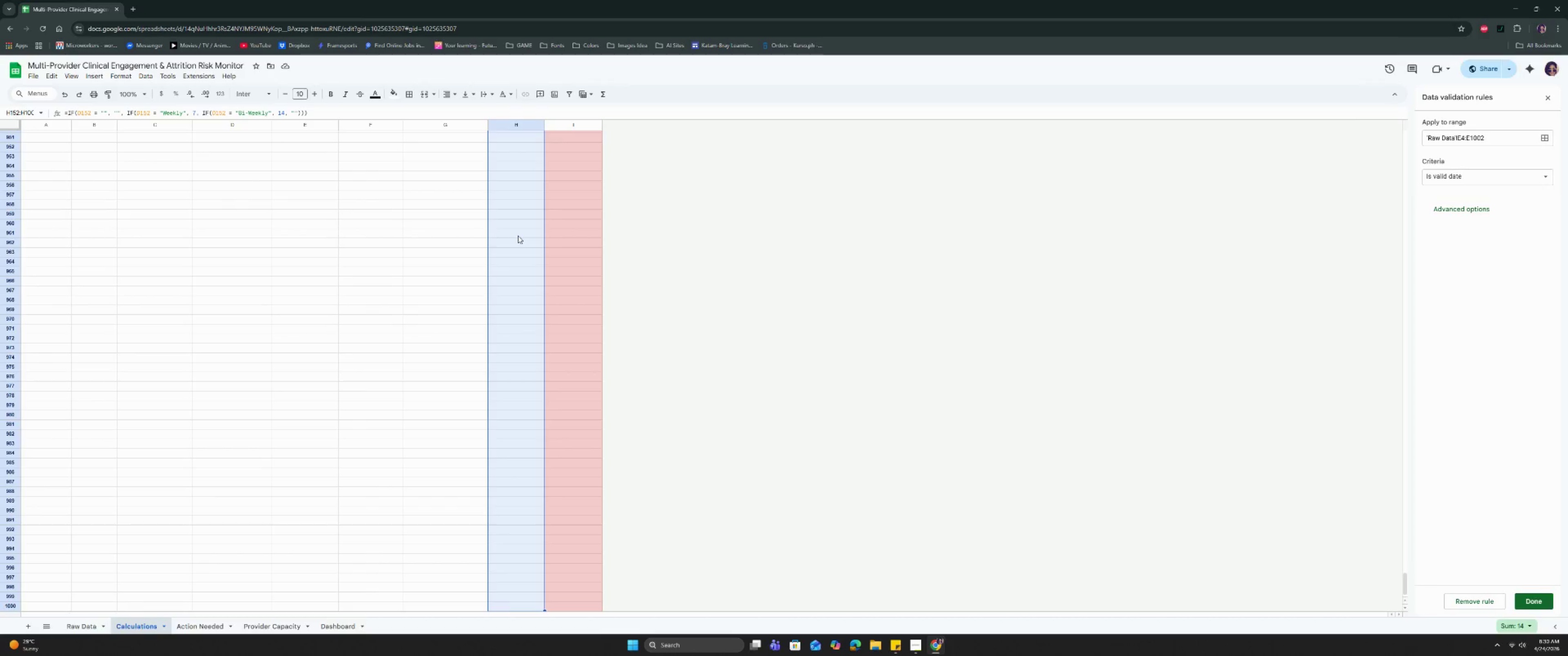 
key(Control+ControlLeft)
 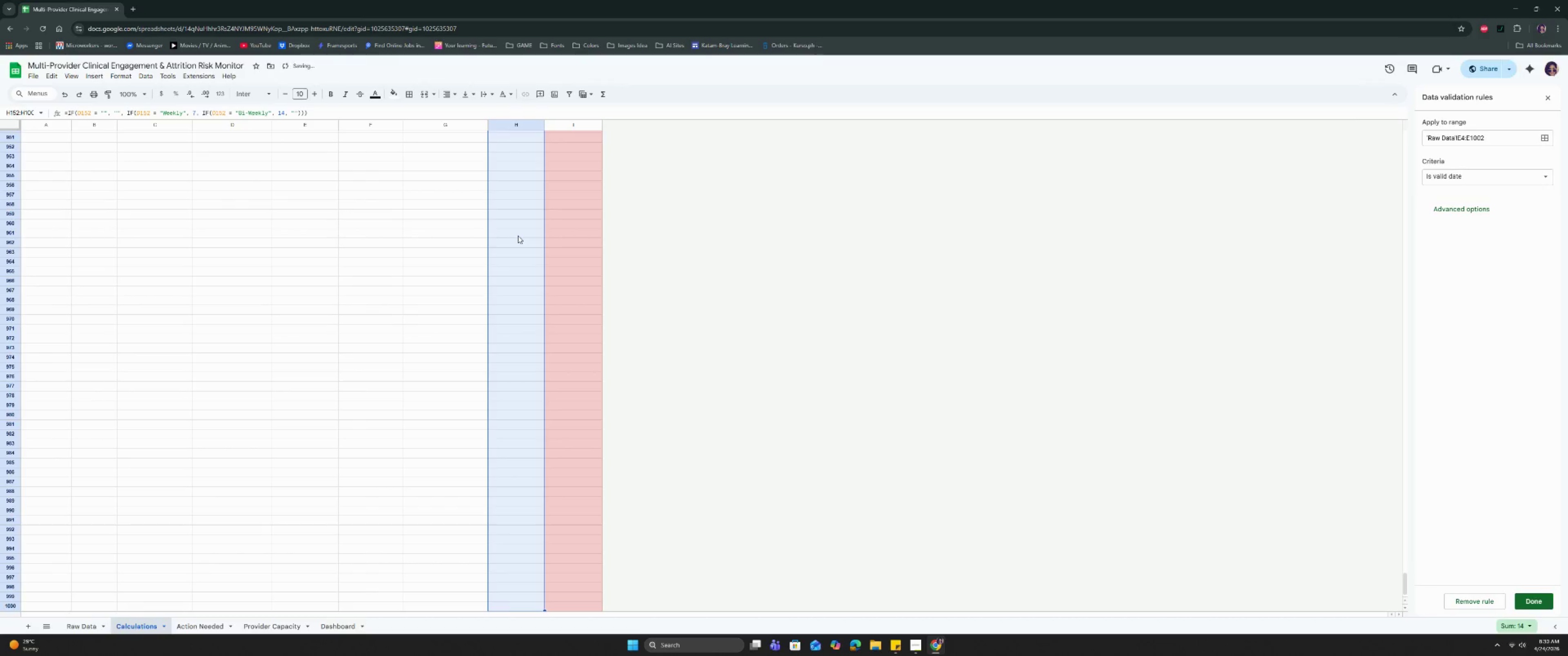 
key(Control+D)
 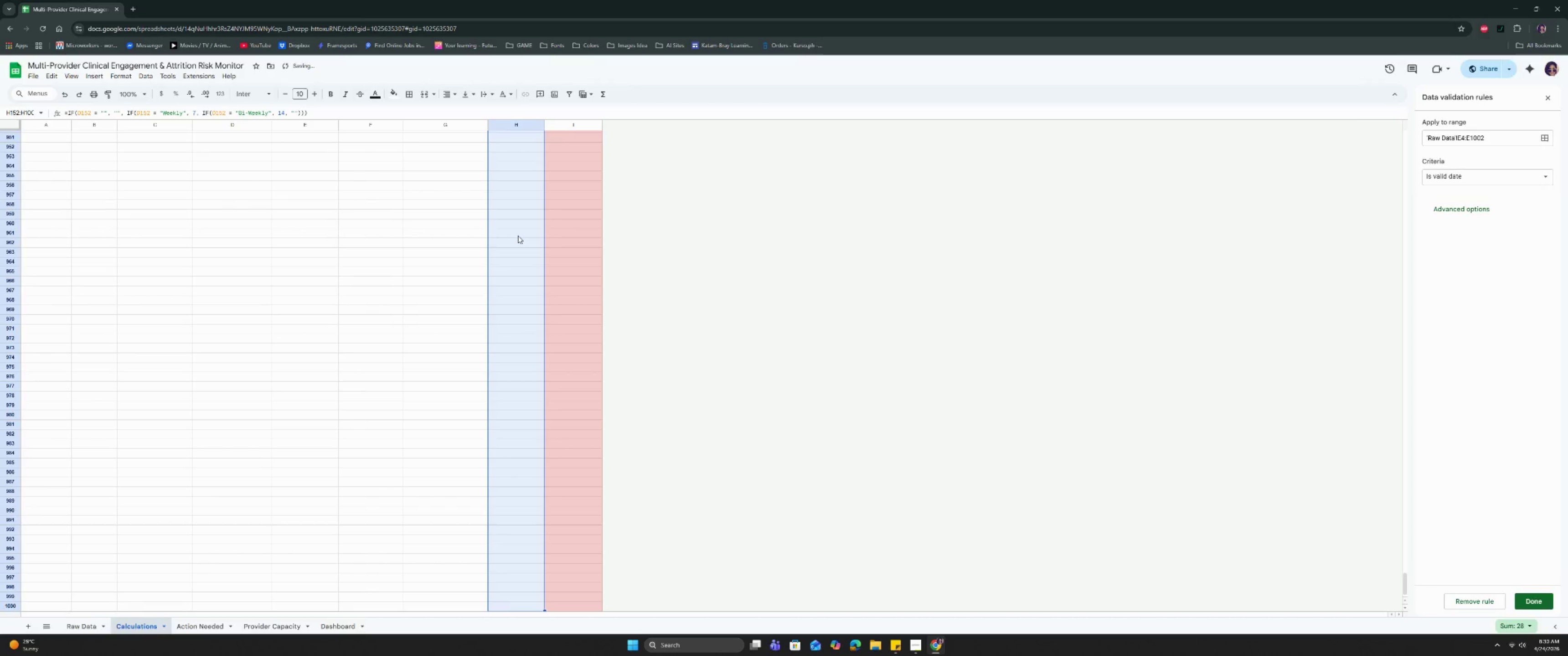 
key(Control+ArrowUp)
 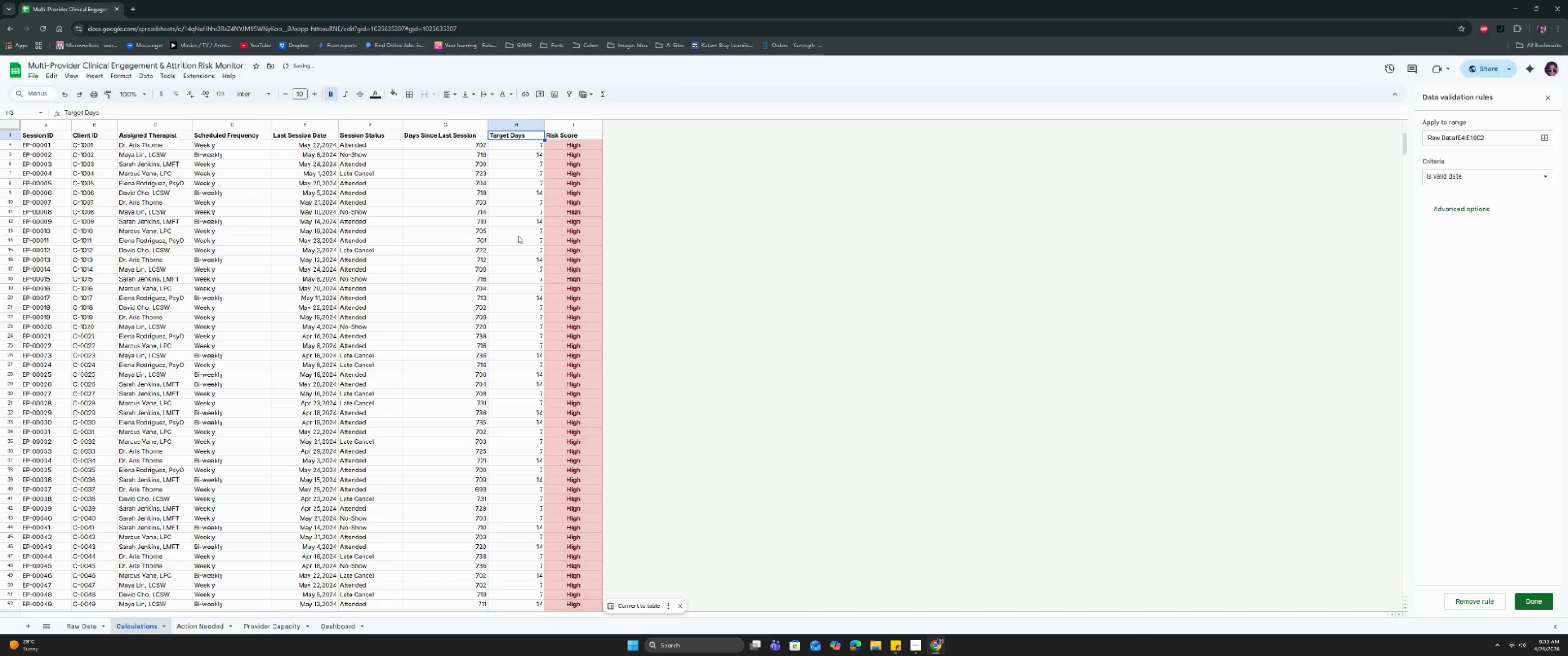 
key(ArrowDown)
 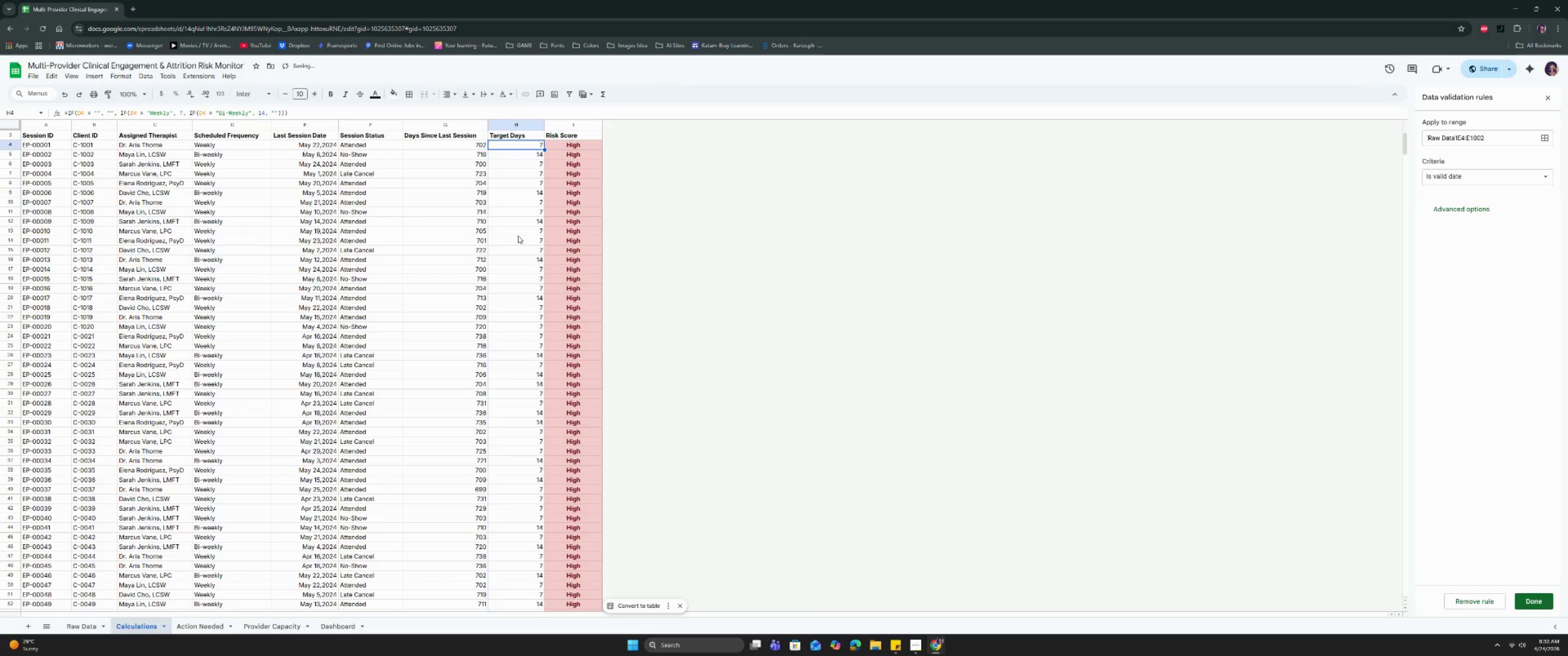 
key(ArrowDown)
 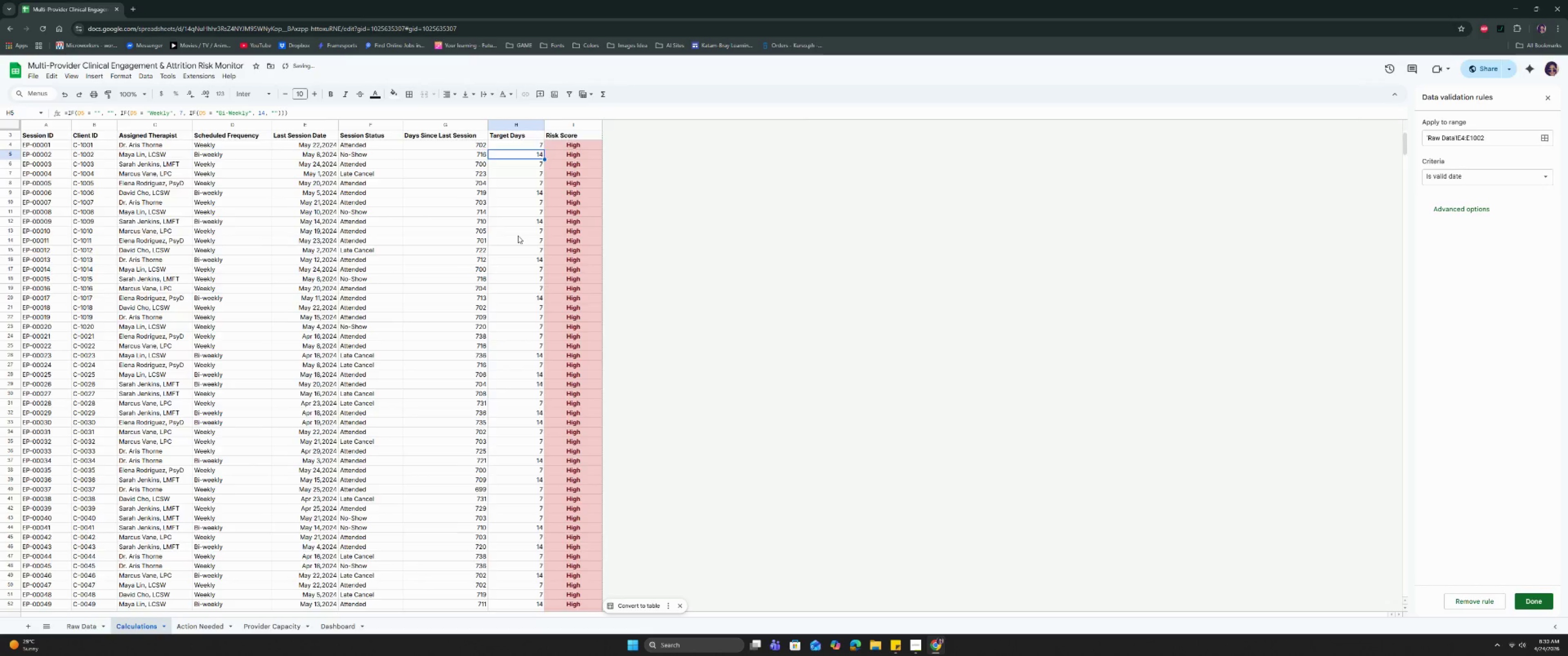 
scroll: coordinate [515, 251], scroll_direction: down, amount: 28.0
 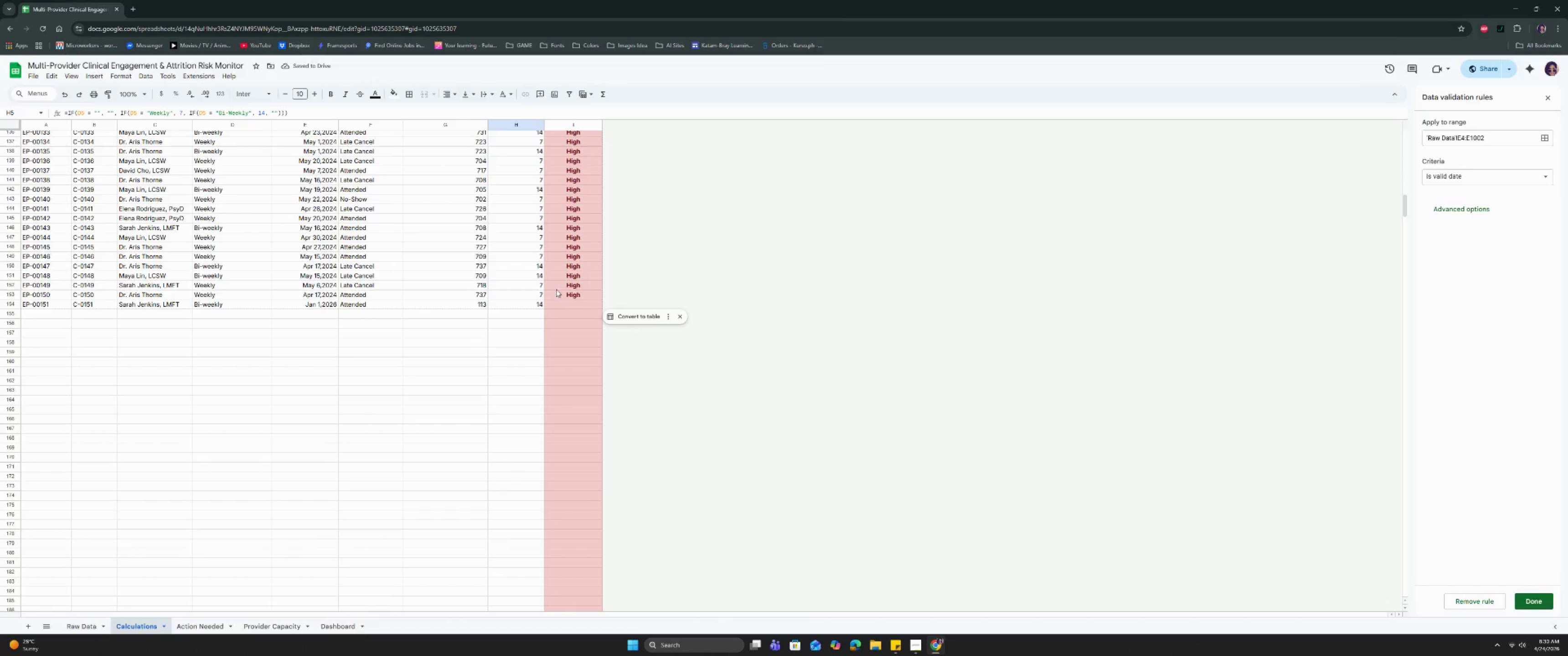 
left_click([561, 294])
 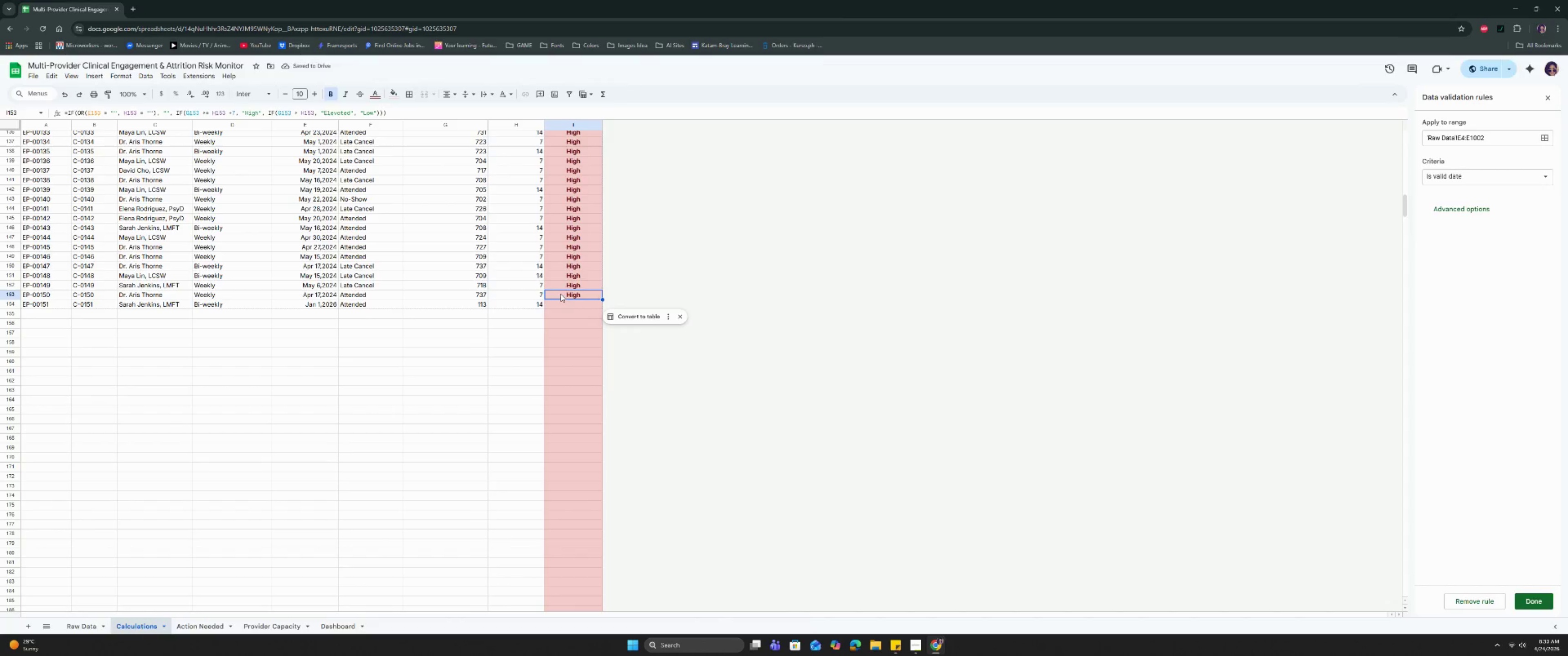 
key(Control+Shift+ArrowDown)
 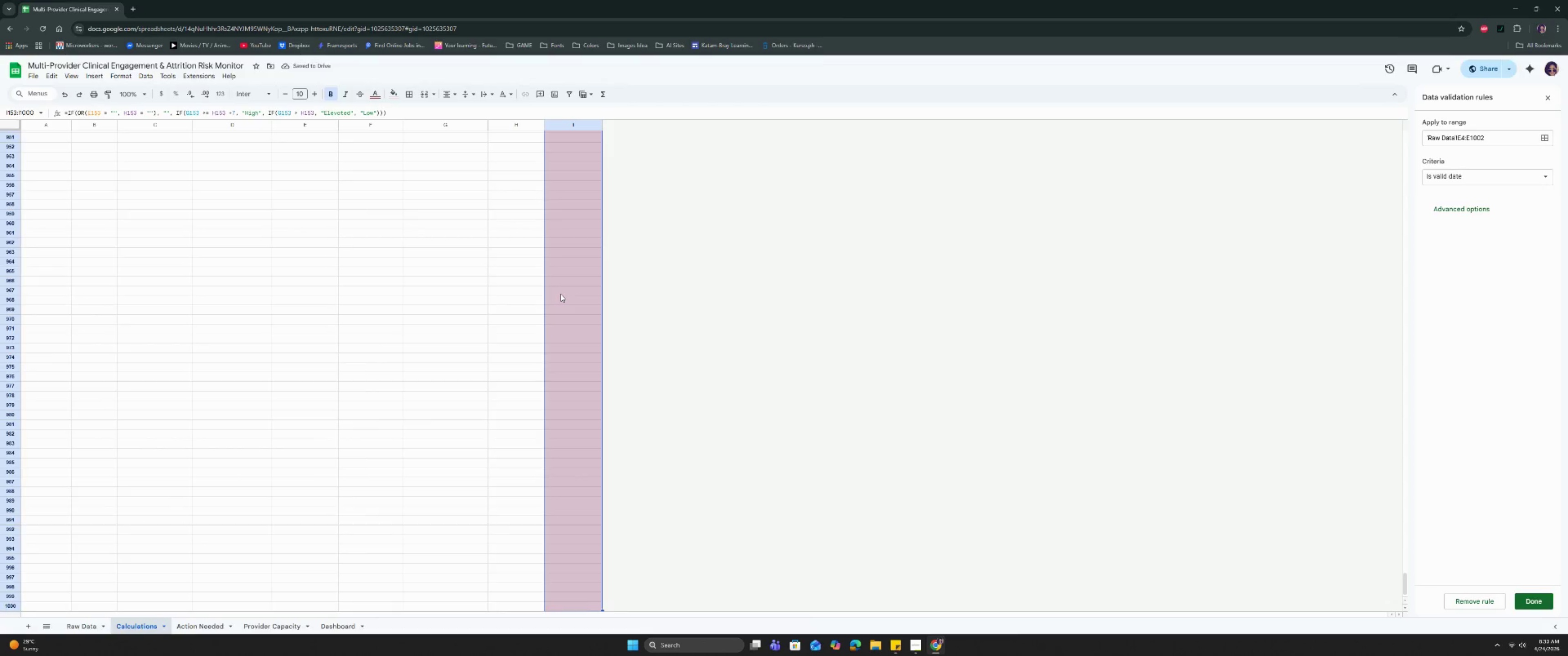 
key(Control+Shift+ArrowDown)
 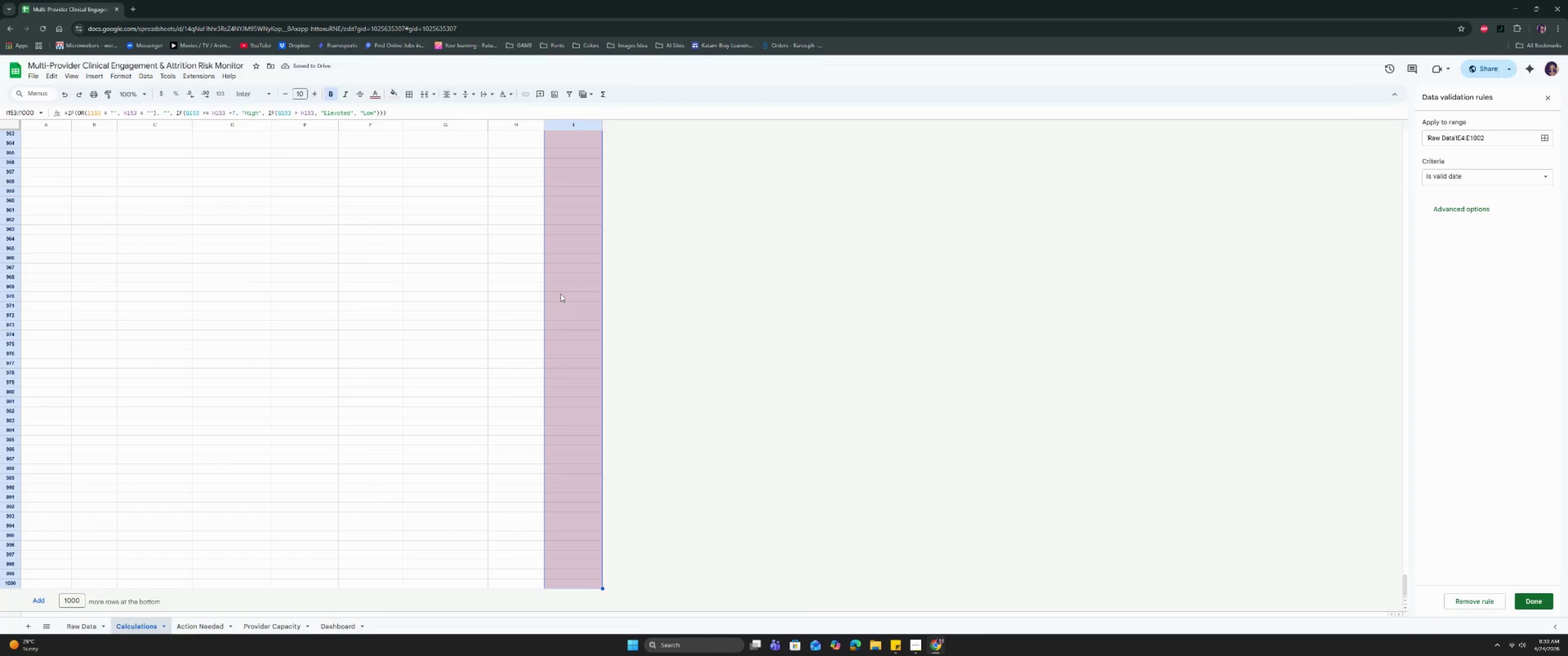 
key(Control+ControlLeft)
 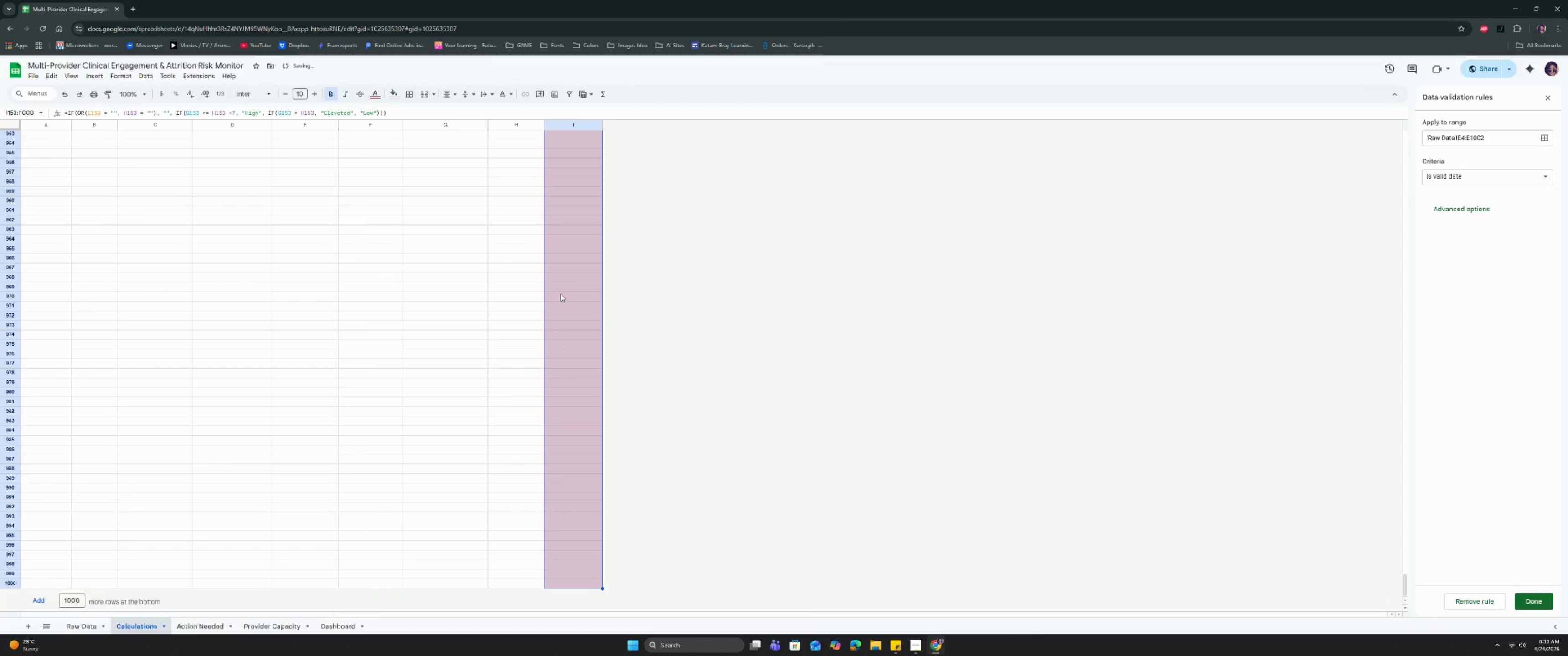 
key(Control+D)
 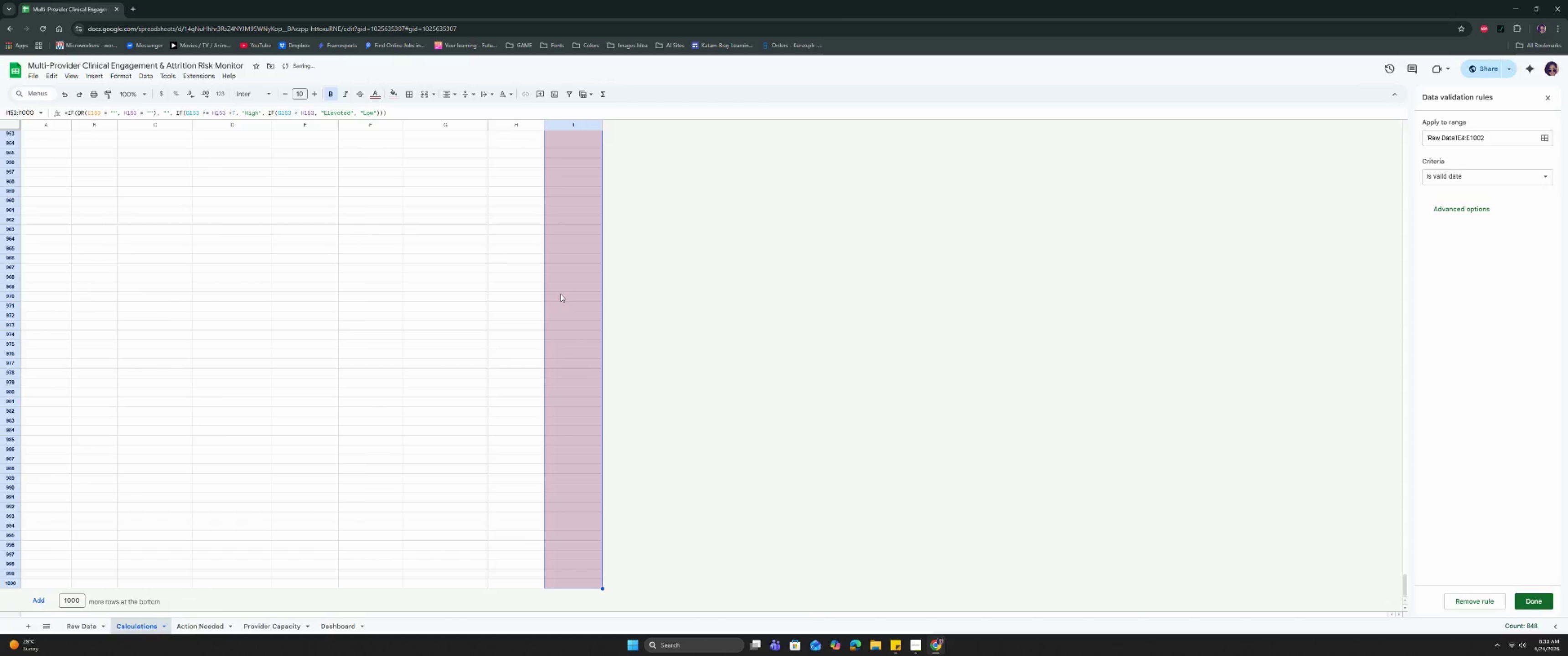 
key(Control+ArrowUp)
 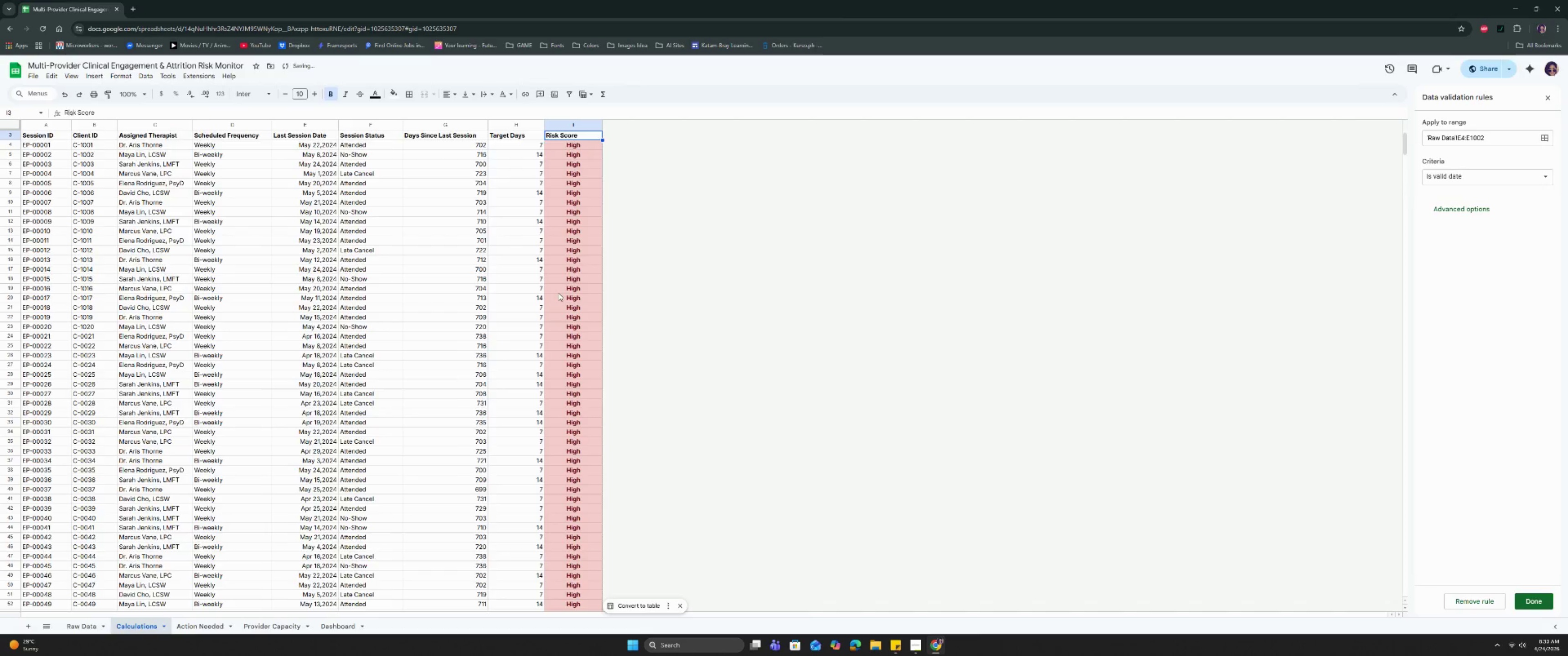 
scroll: coordinate [558, 294], scroll_direction: down, amount: 28.0
 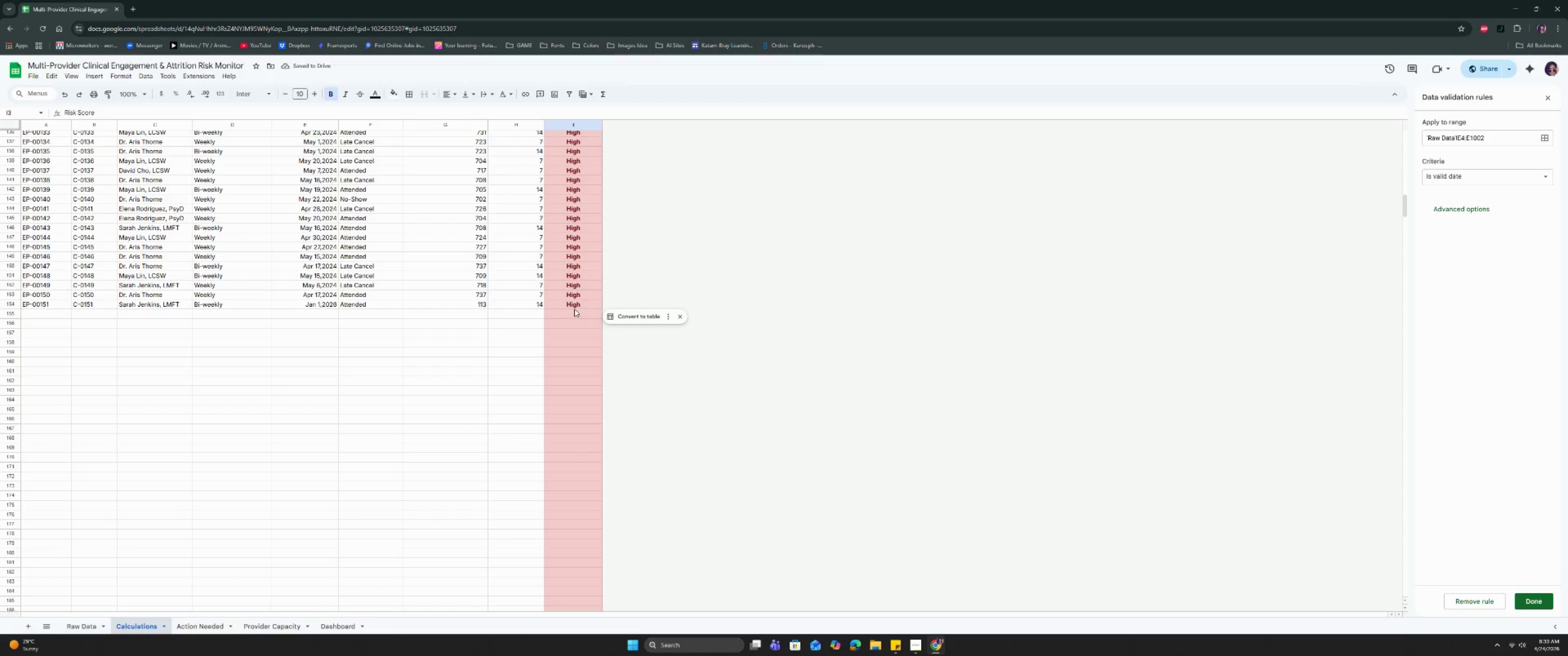 
left_click([575, 307])
 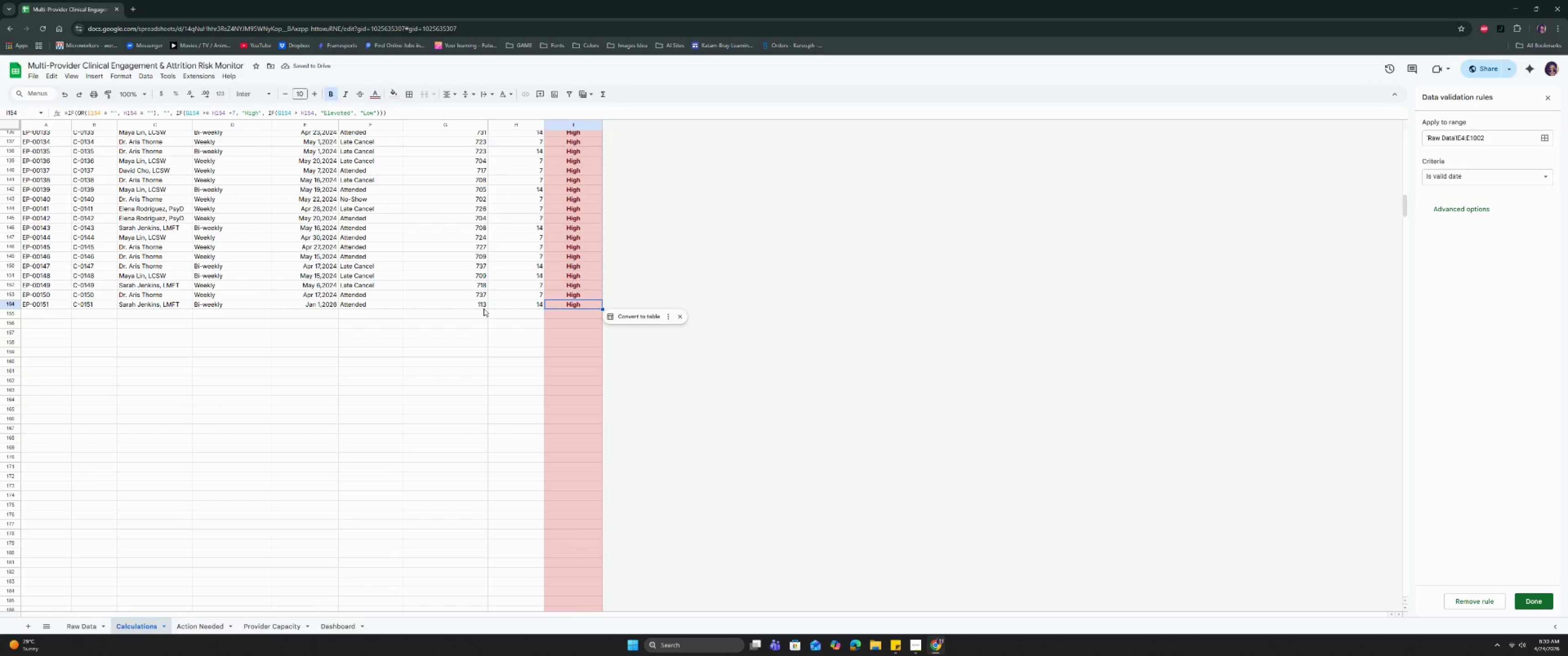 
left_click([484, 308])
 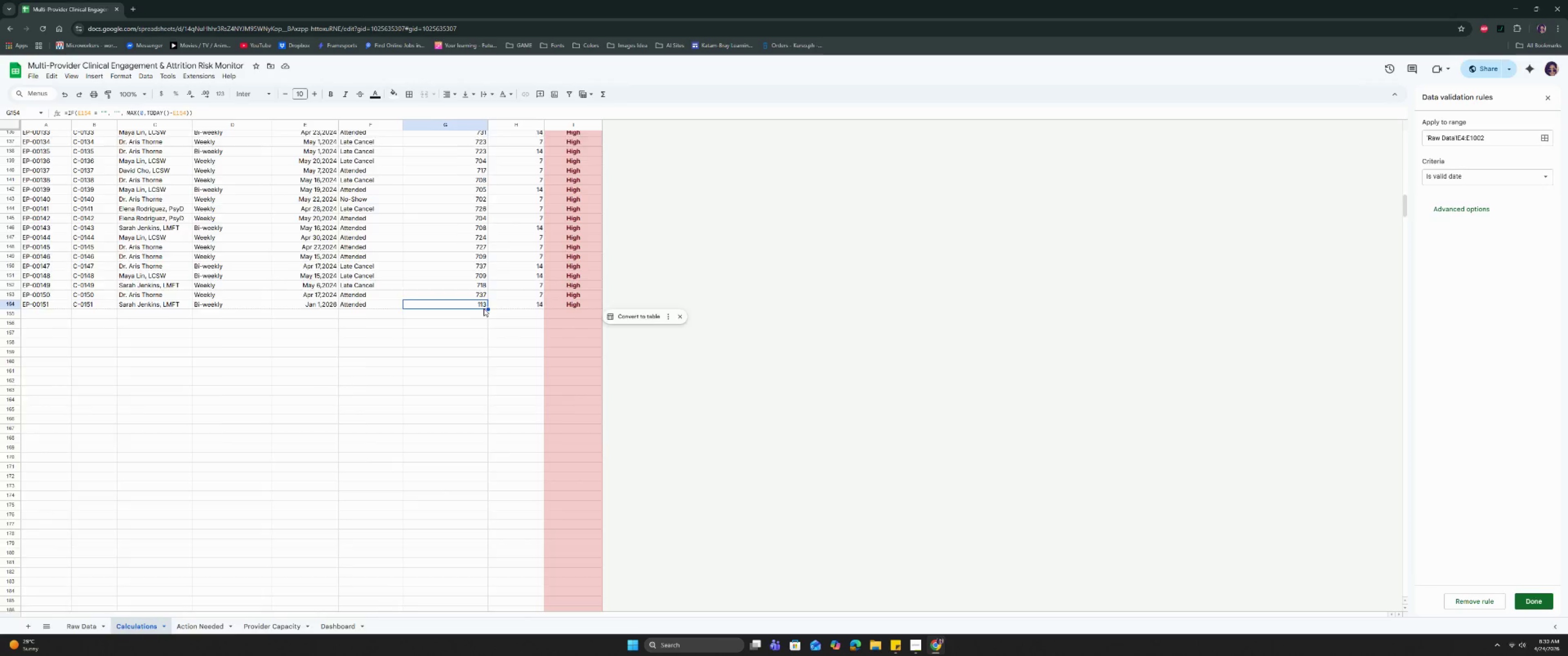 
scroll: coordinate [484, 308], scroll_direction: up, amount: 33.0
 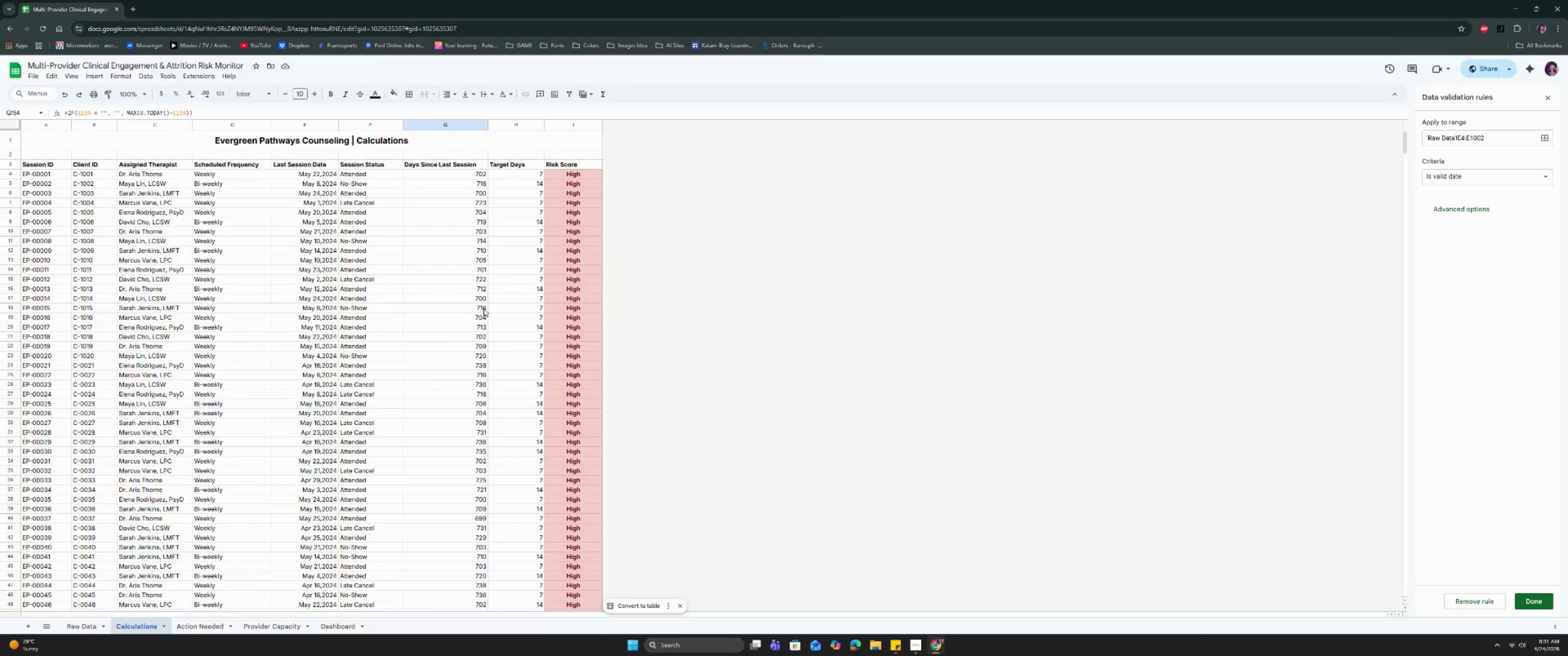 
scroll: coordinate [484, 308], scroll_direction: down, amount: 30.0
 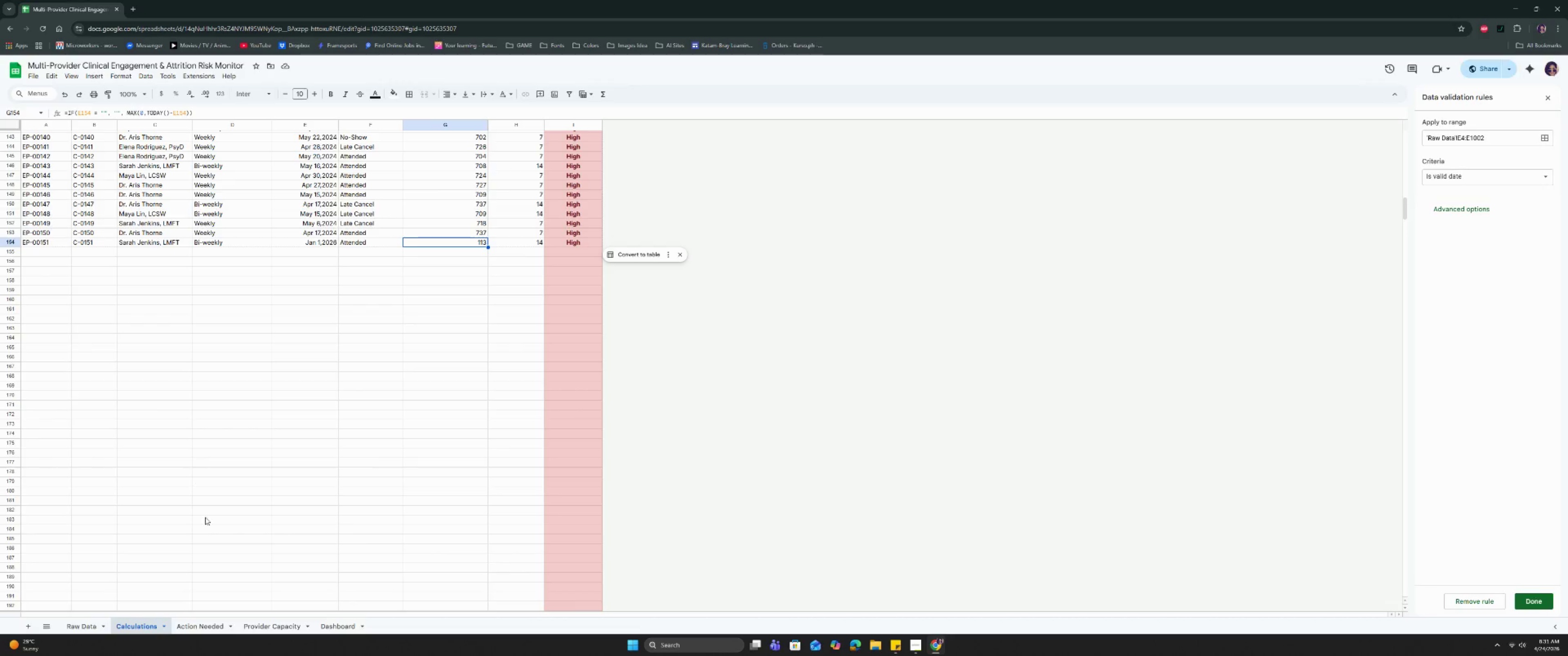 
left_click([93, 624])
 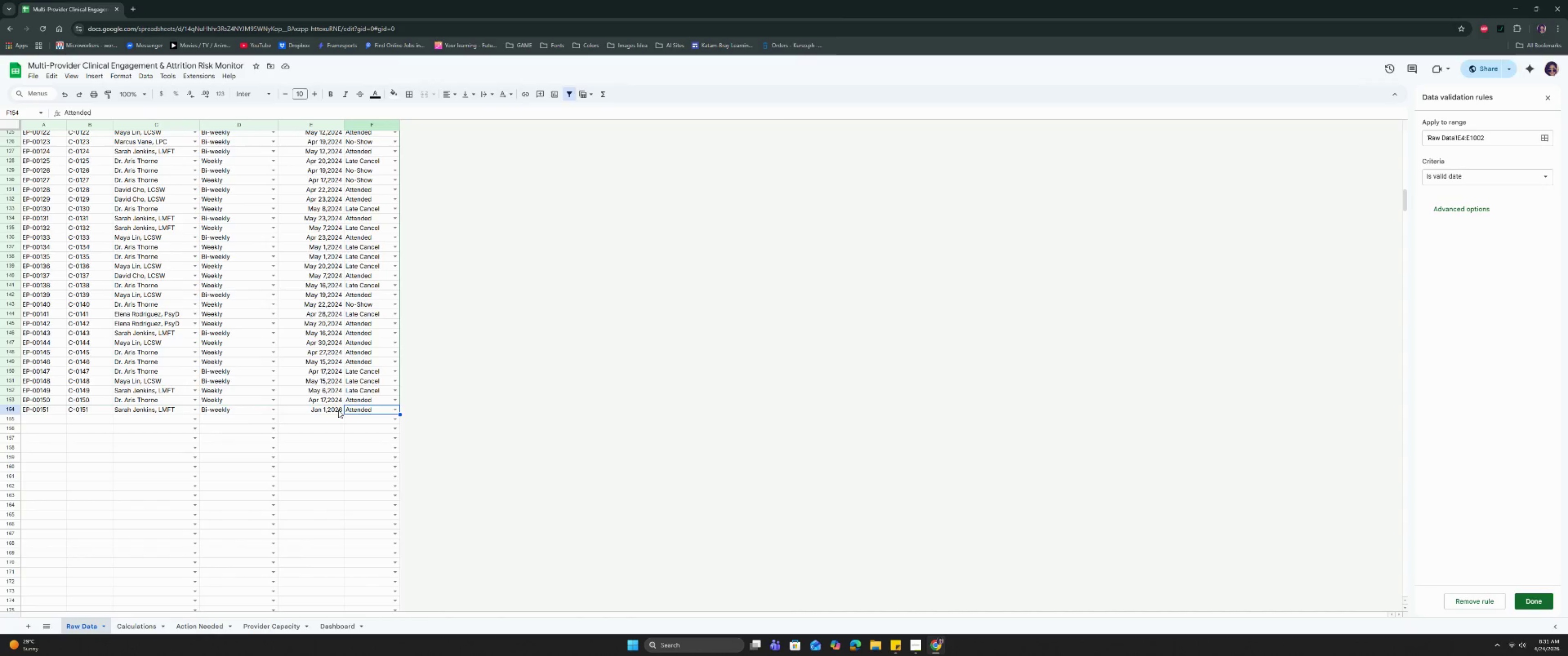 
double_click([338, 409])
 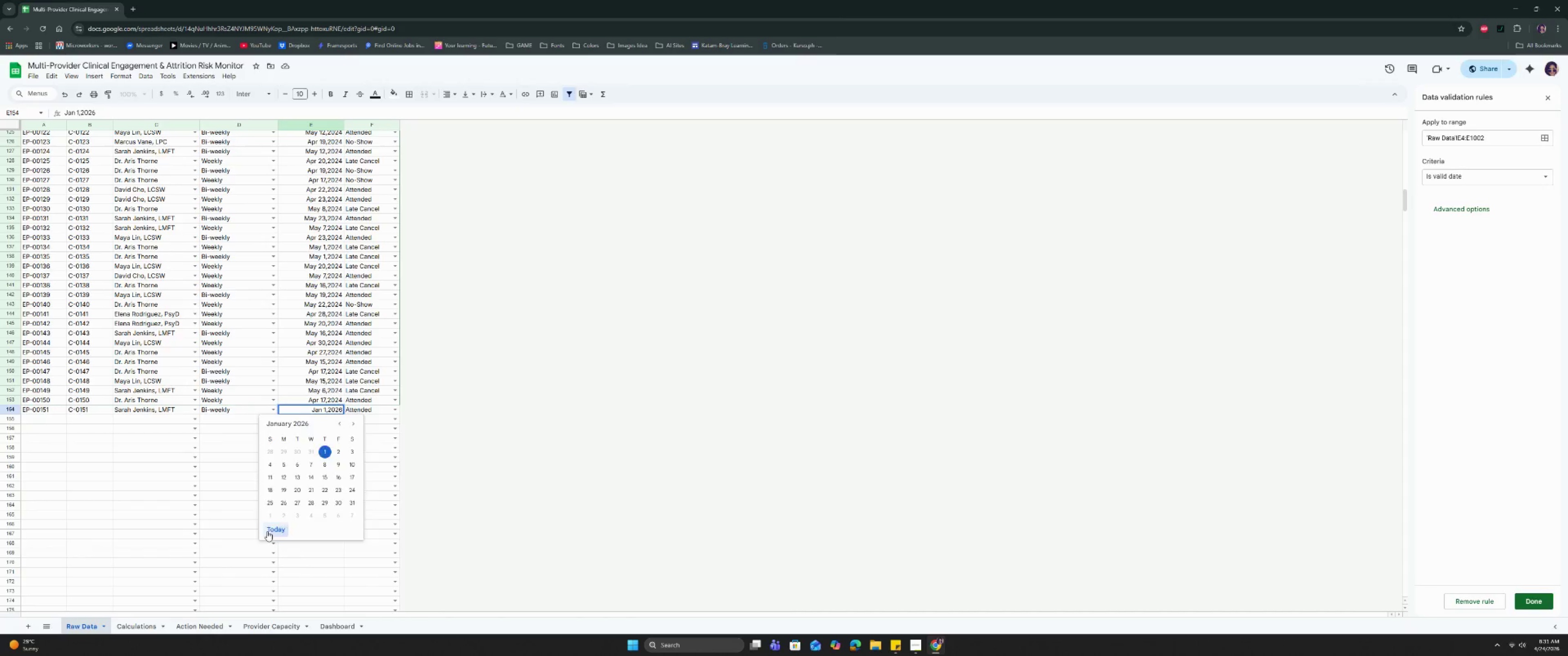 
double_click([275, 530])
 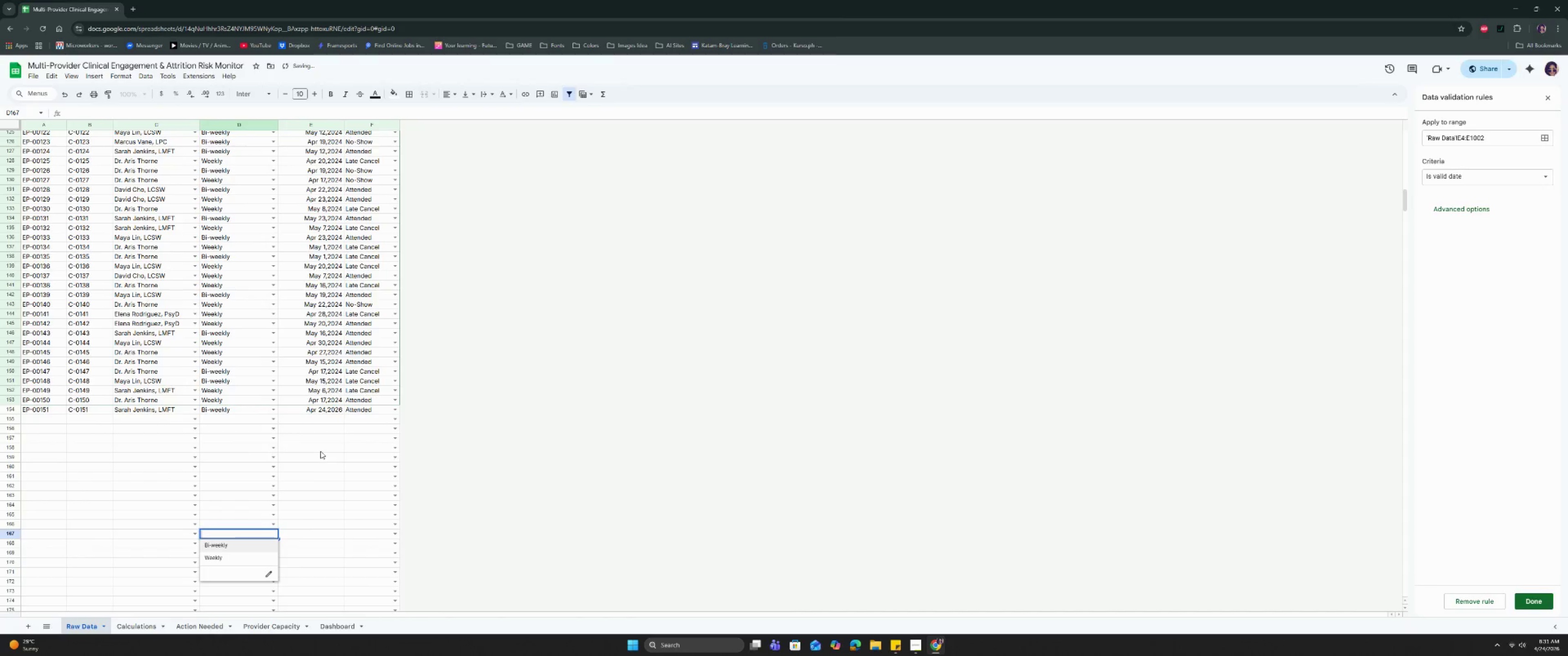 
left_click([237, 440])
 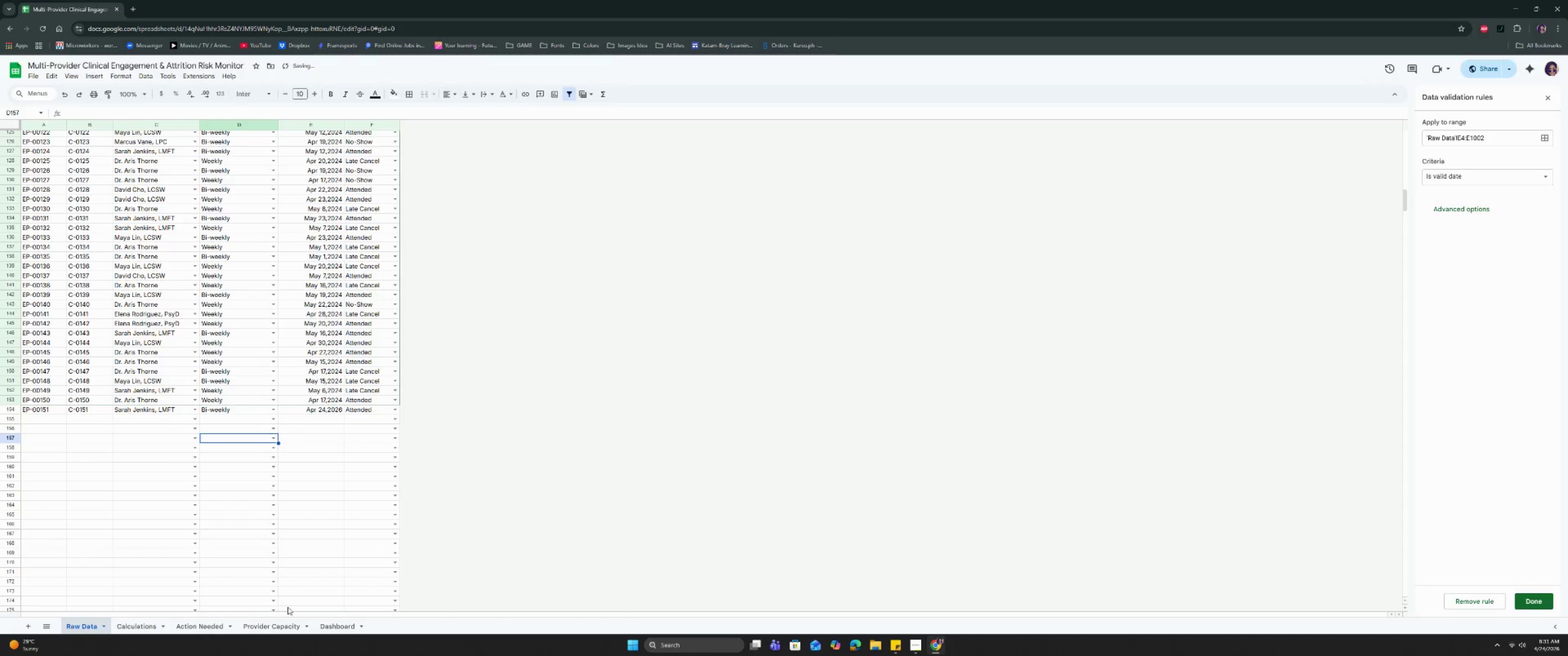 
left_click([327, 625])
 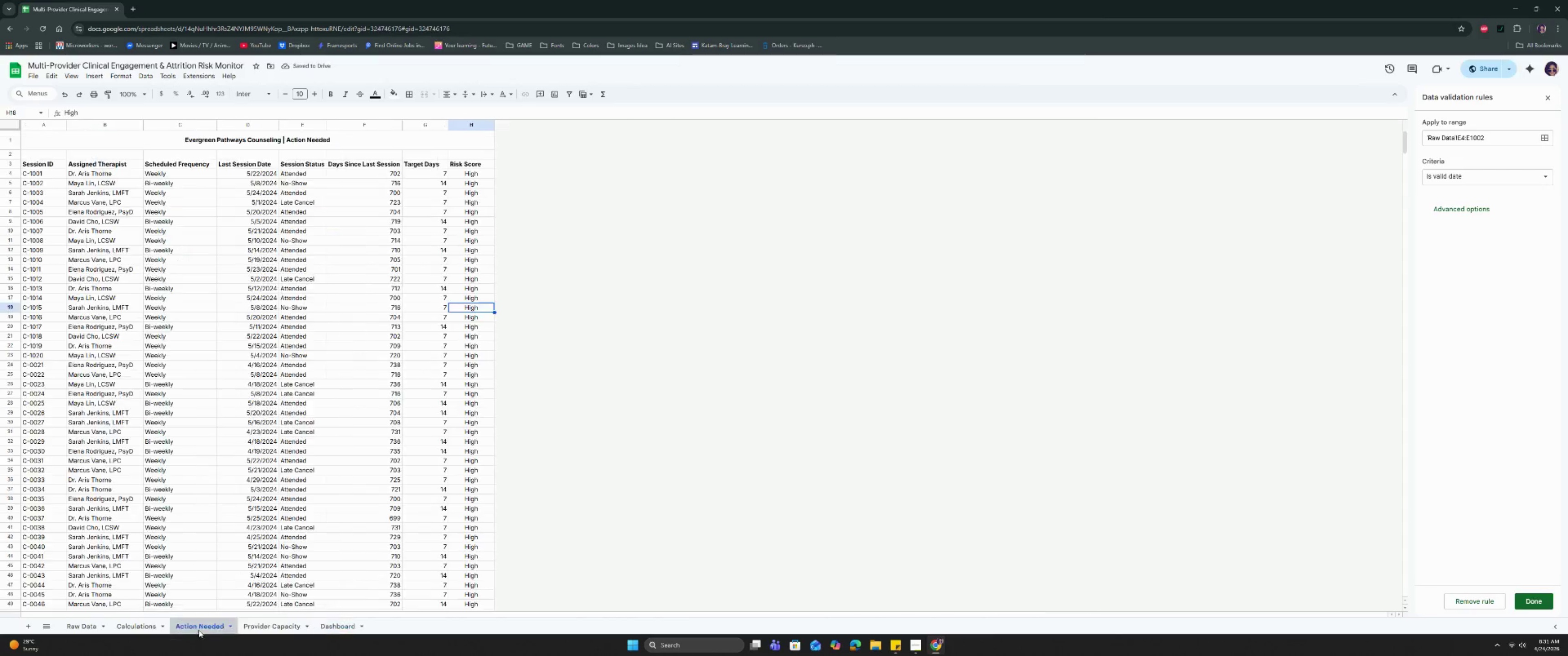 
double_click([144, 629])
 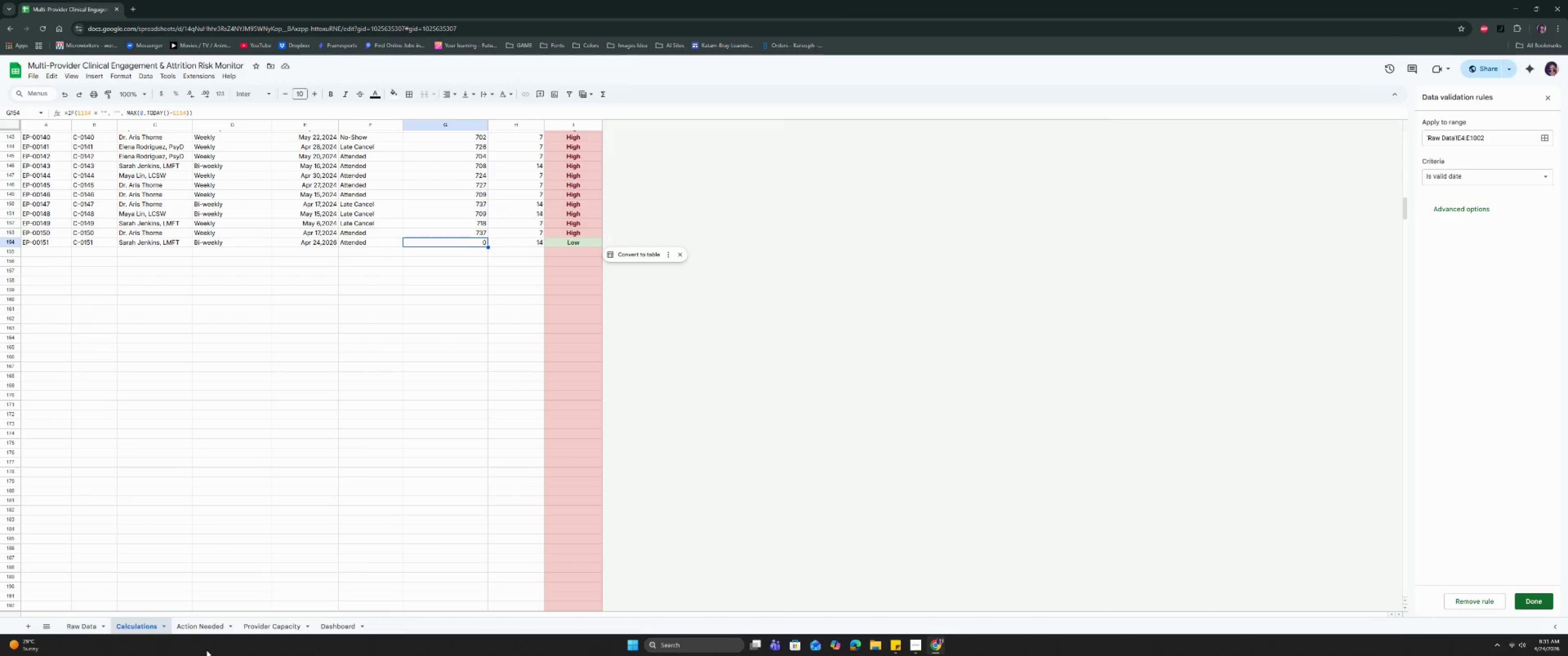 
left_click([83, 629])
 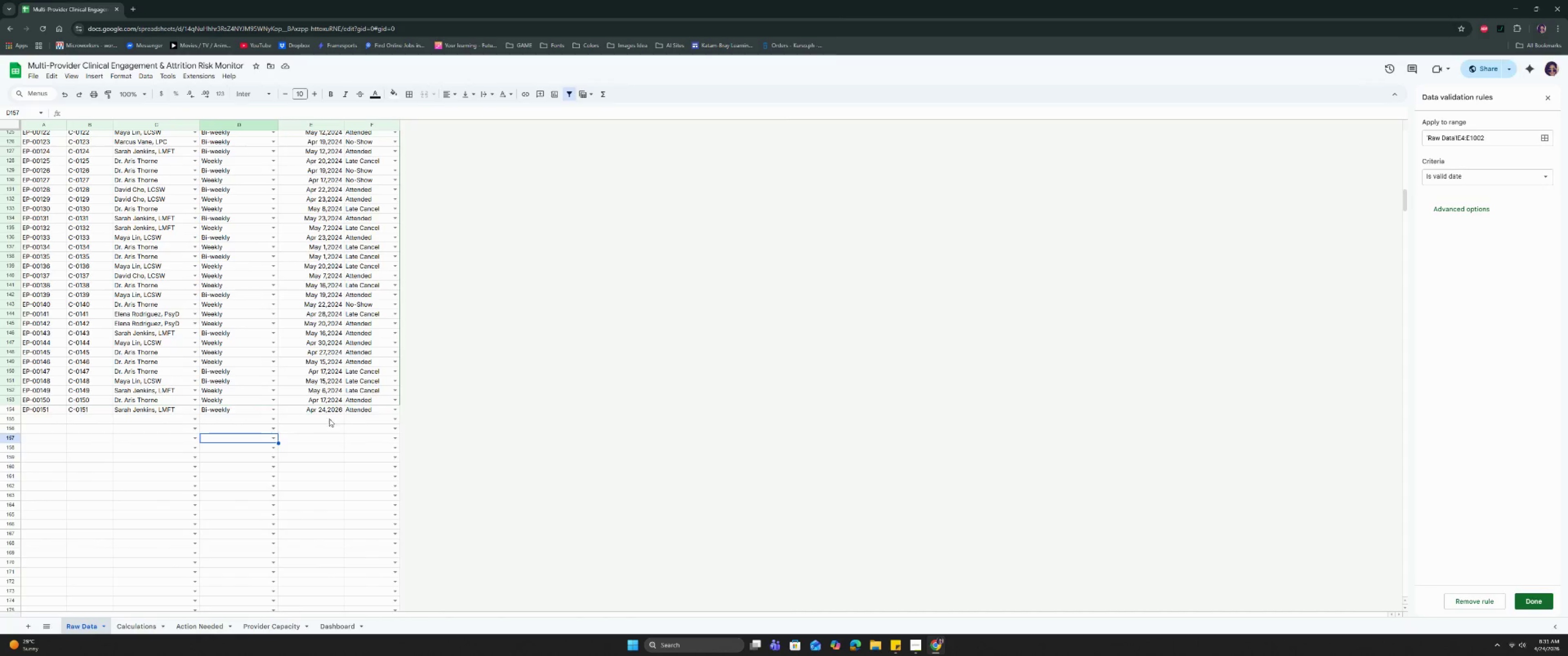 
left_click([371, 411])
 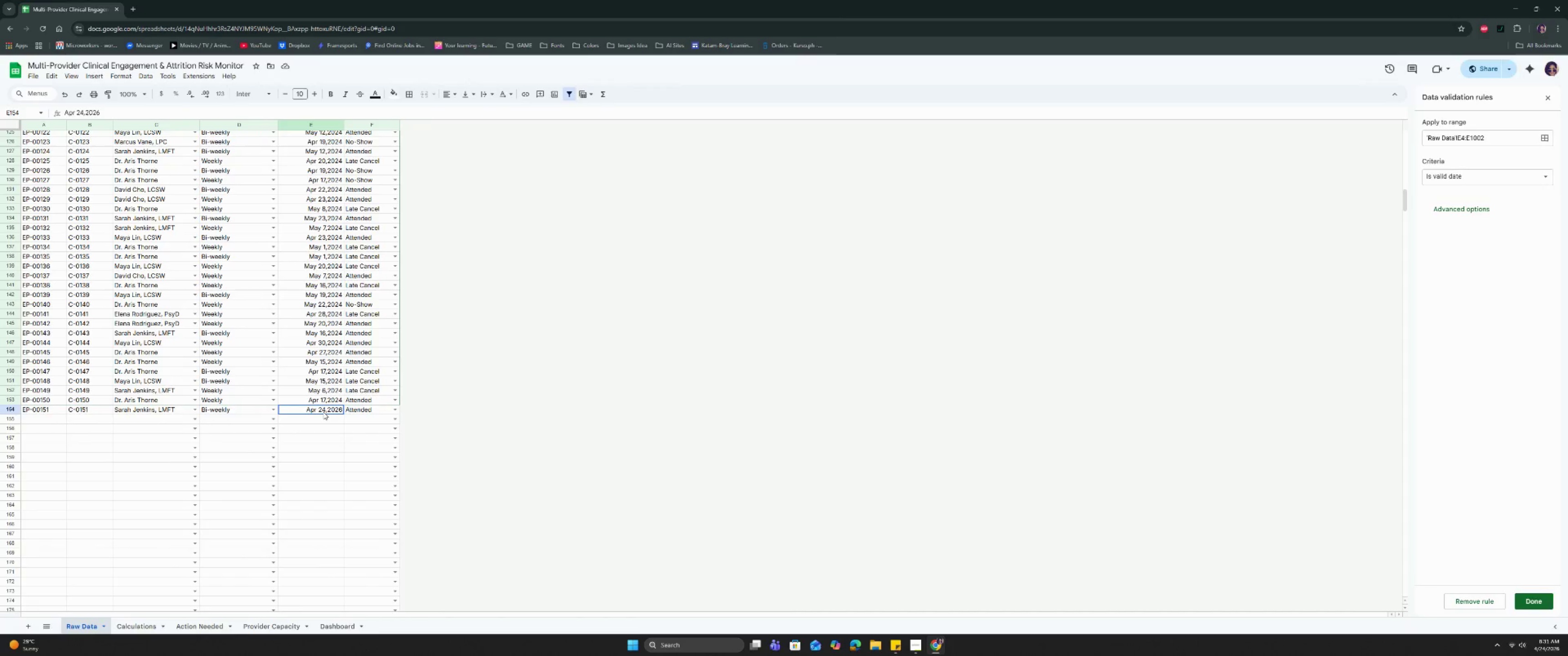 
double_click([323, 412])
 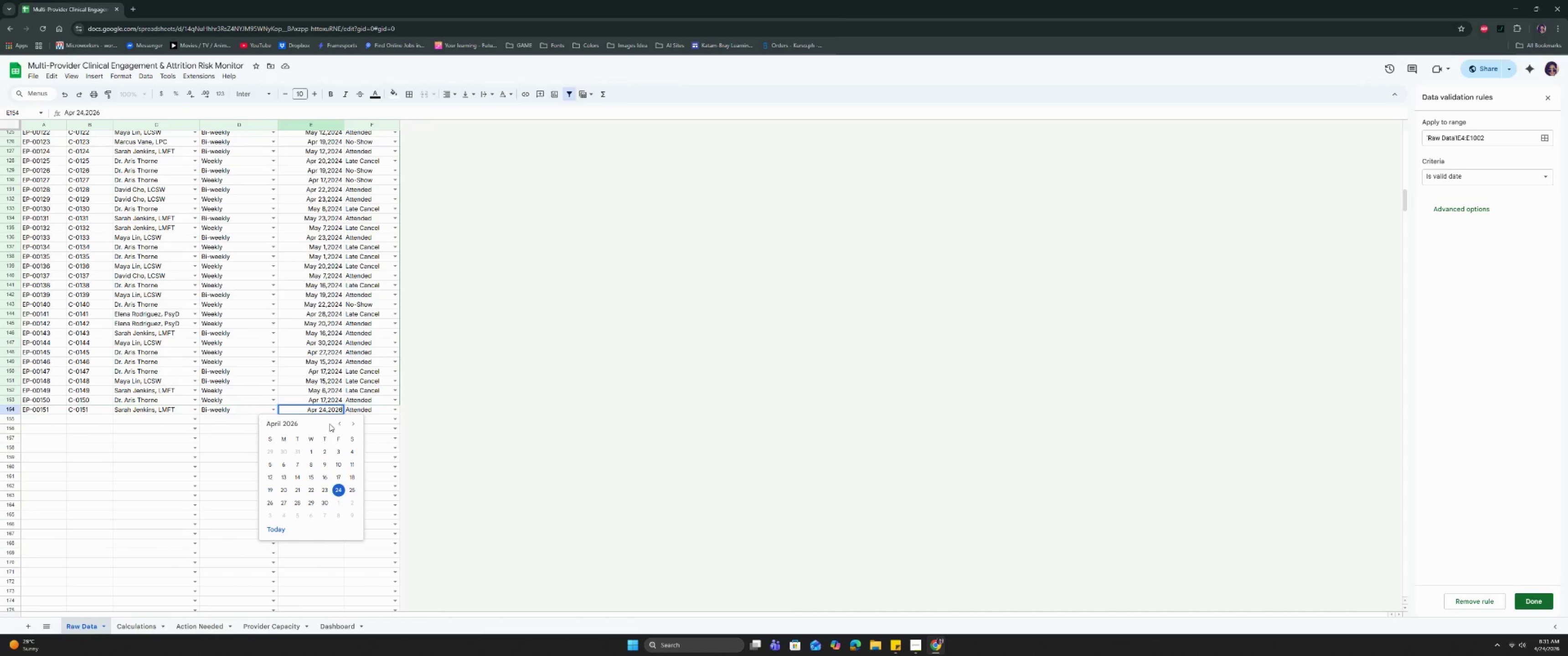 
left_click([339, 424])
 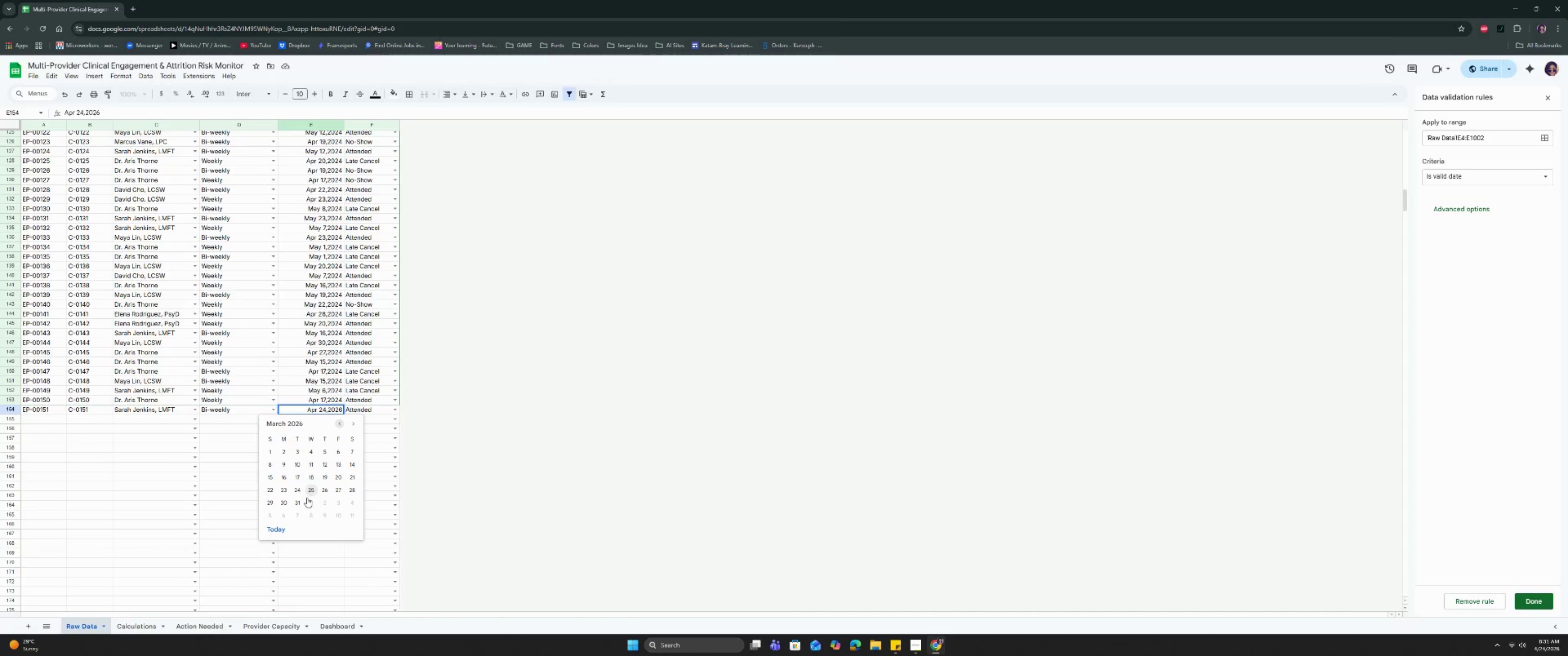 
left_click([356, 420])
 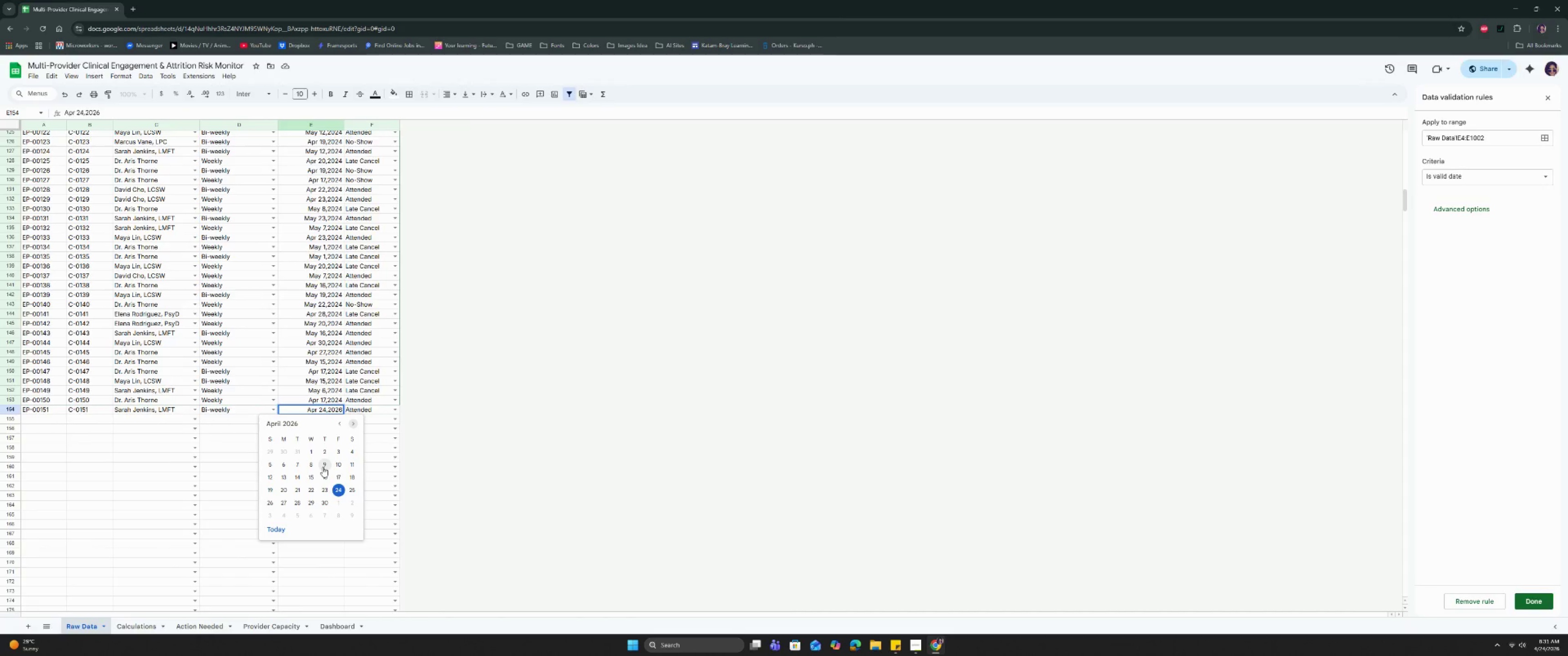 
left_click([323, 467])
 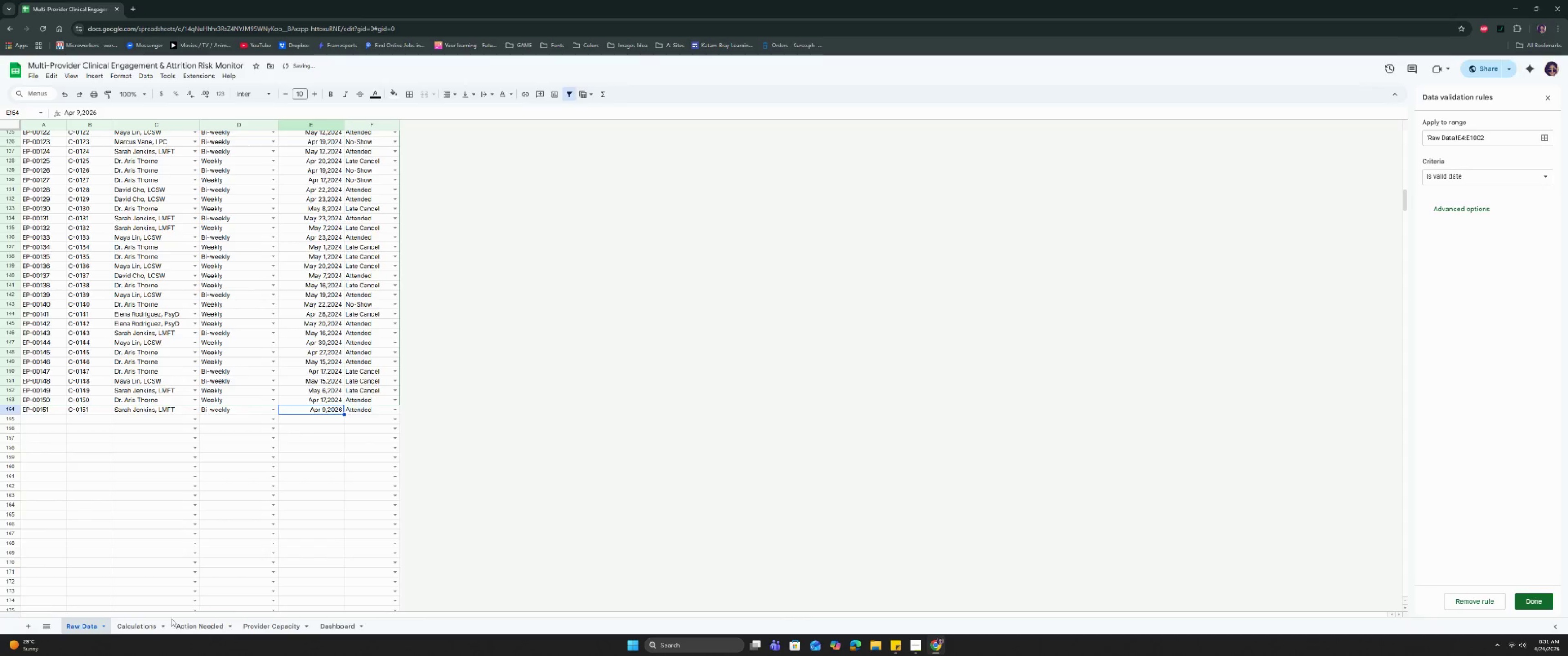 
left_click([138, 628])
 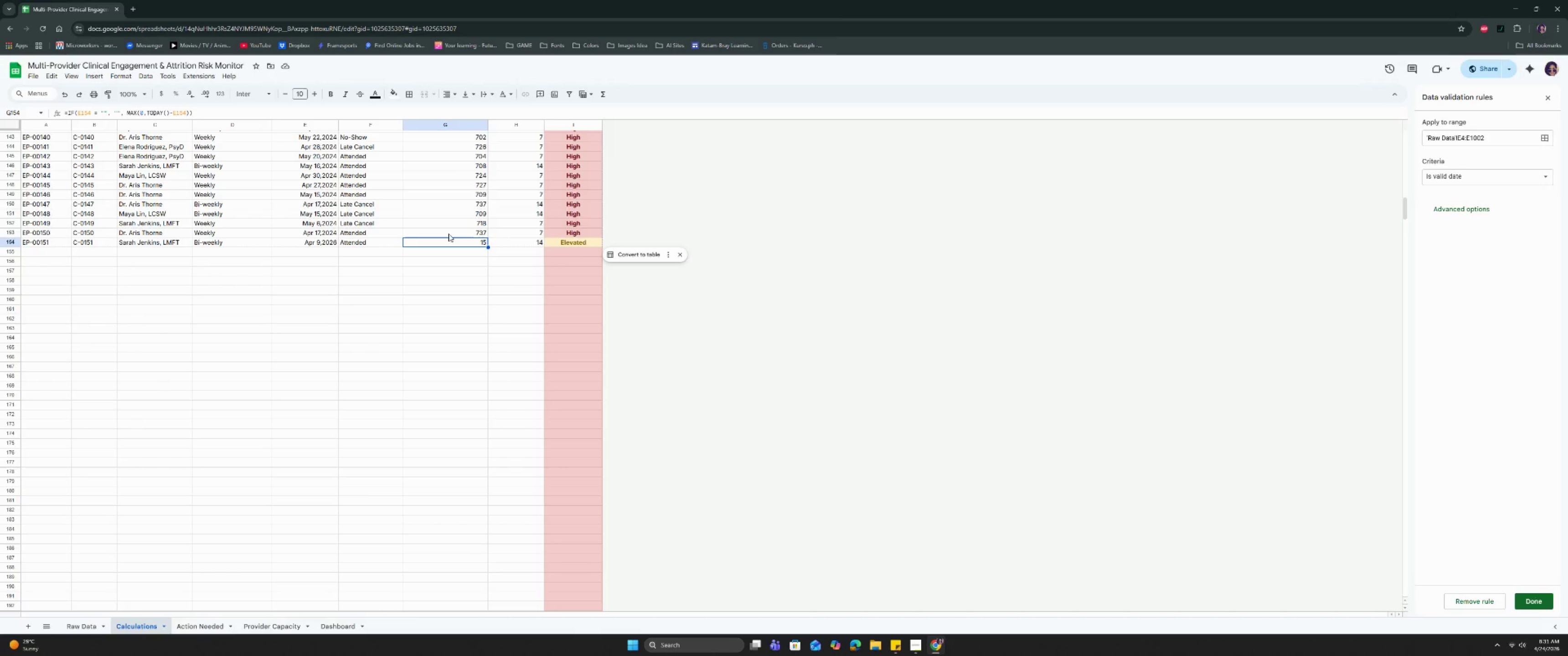 
wait(5.57)
 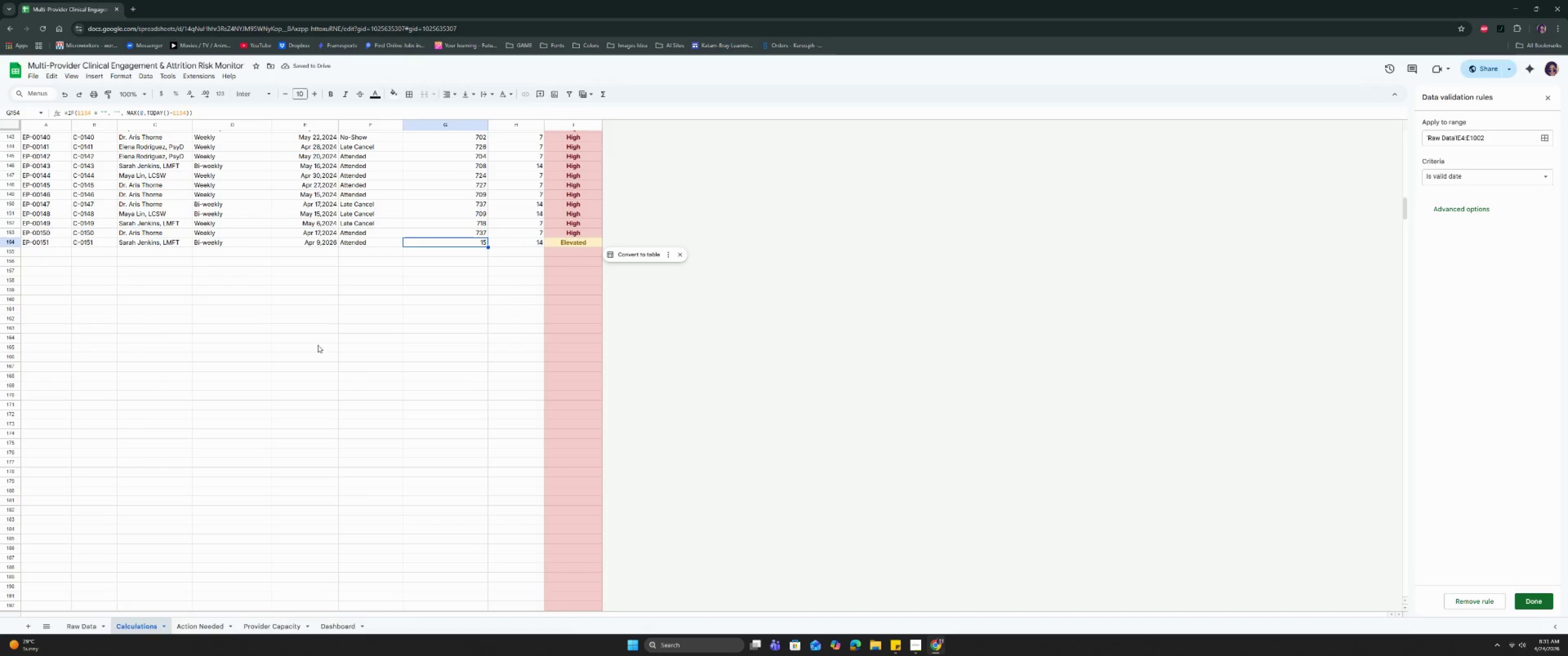 
double_click([355, 266])
 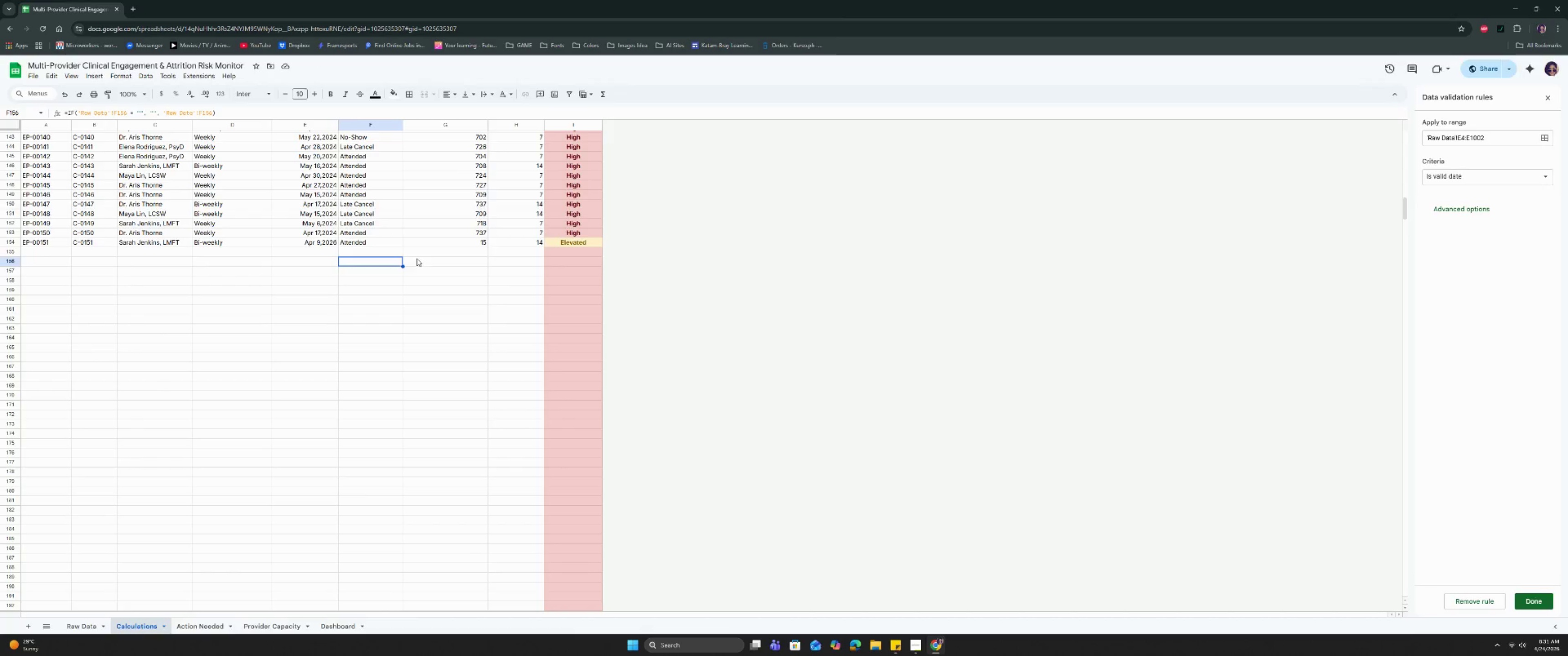 
left_click([443, 252])
 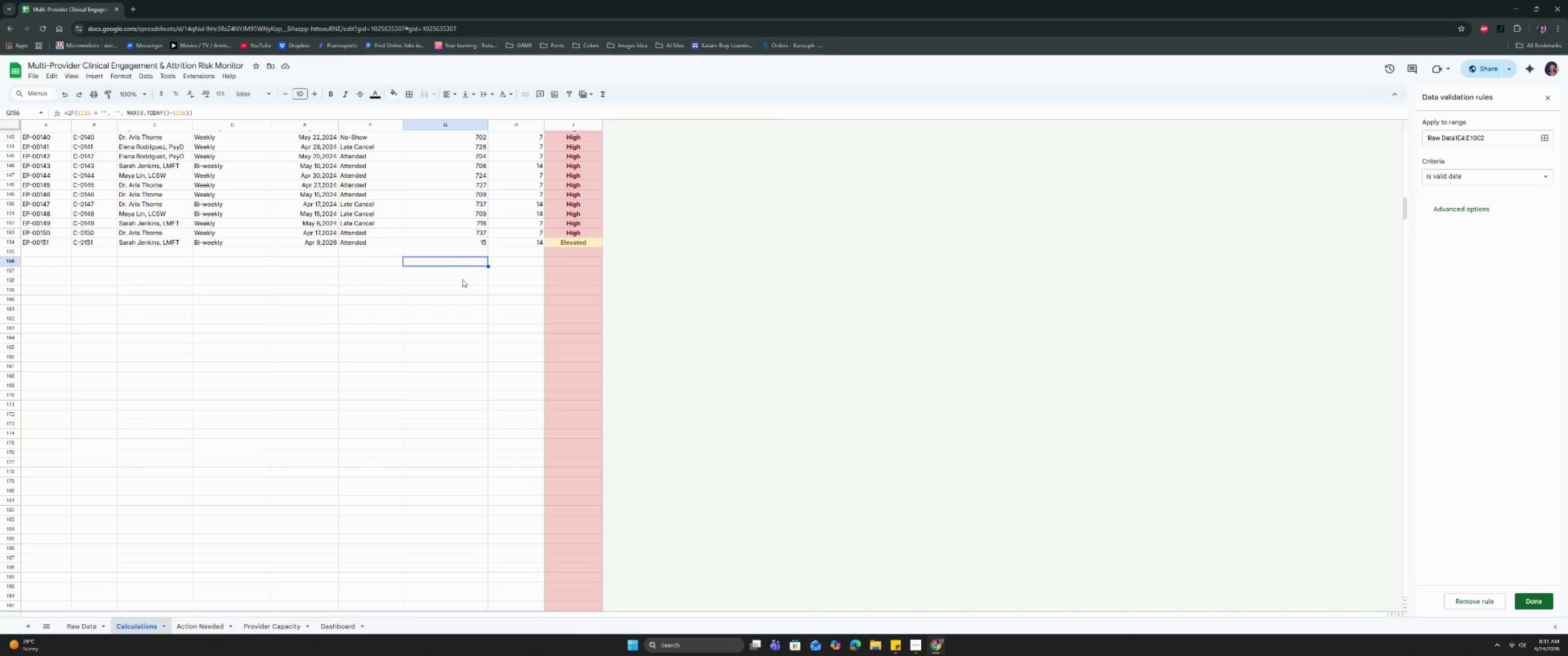 
triple_click([462, 310])
 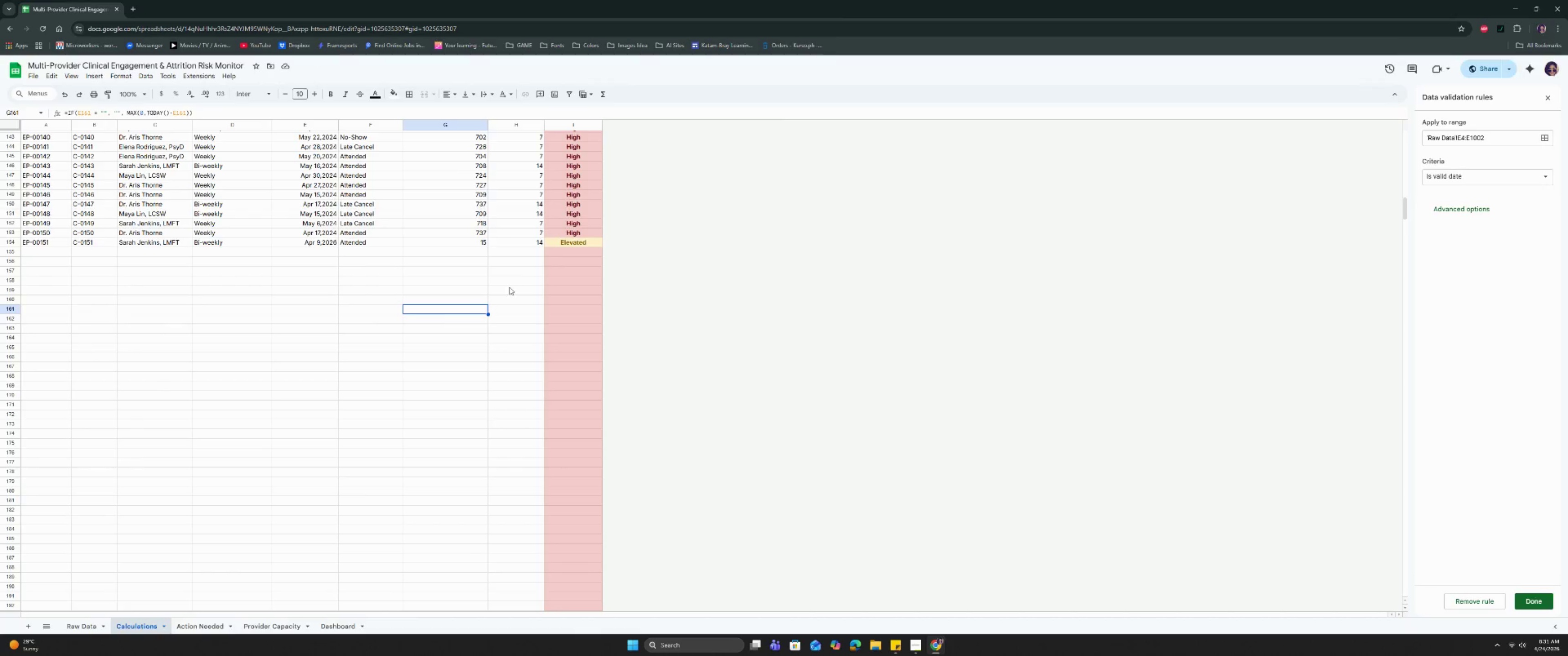 
triple_click([516, 281])
 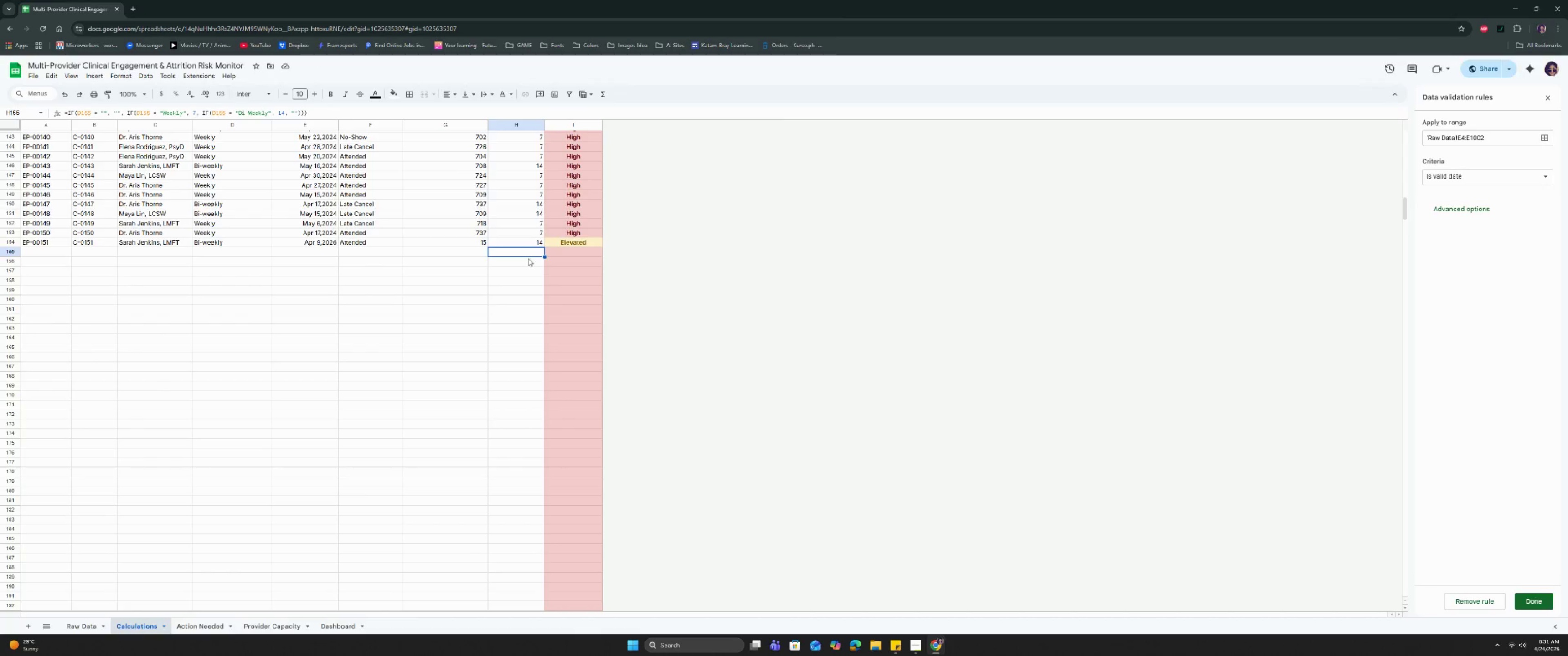 
double_click([530, 289])
 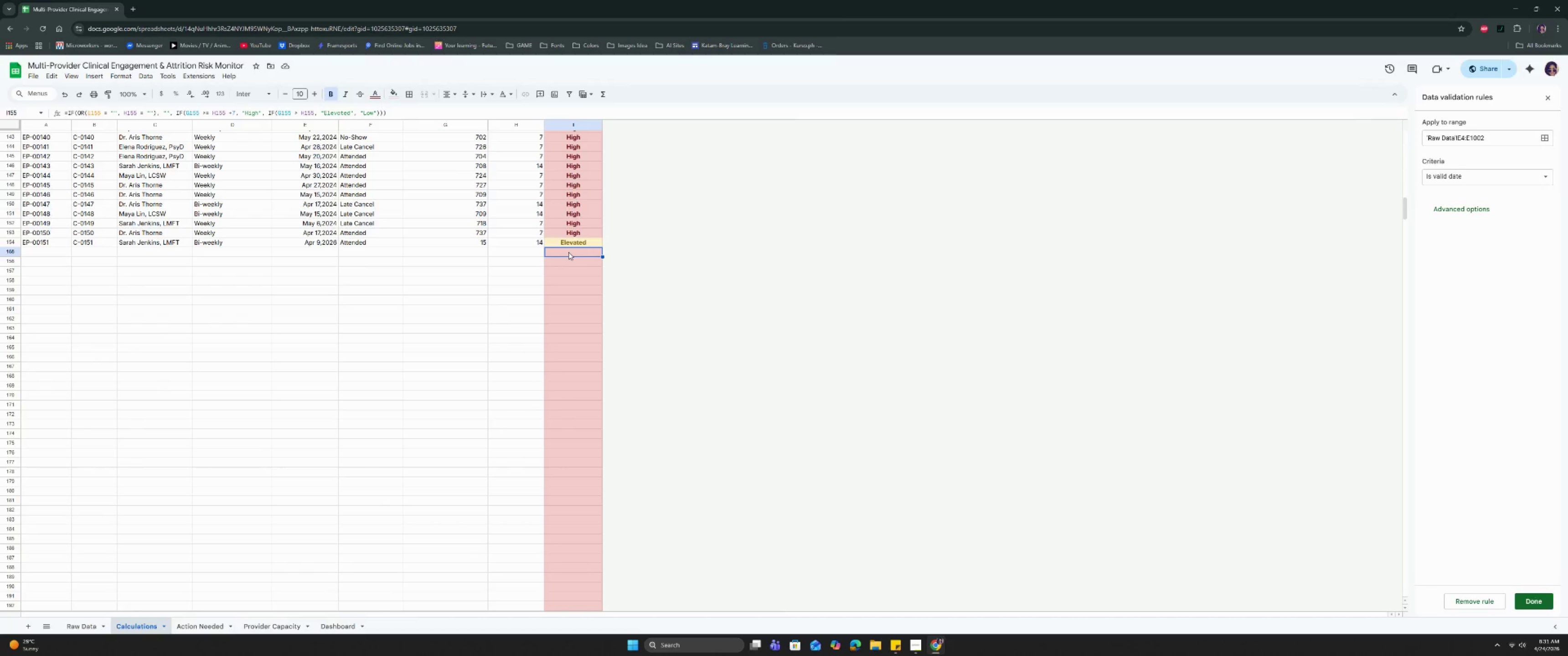 
left_click([573, 266])
 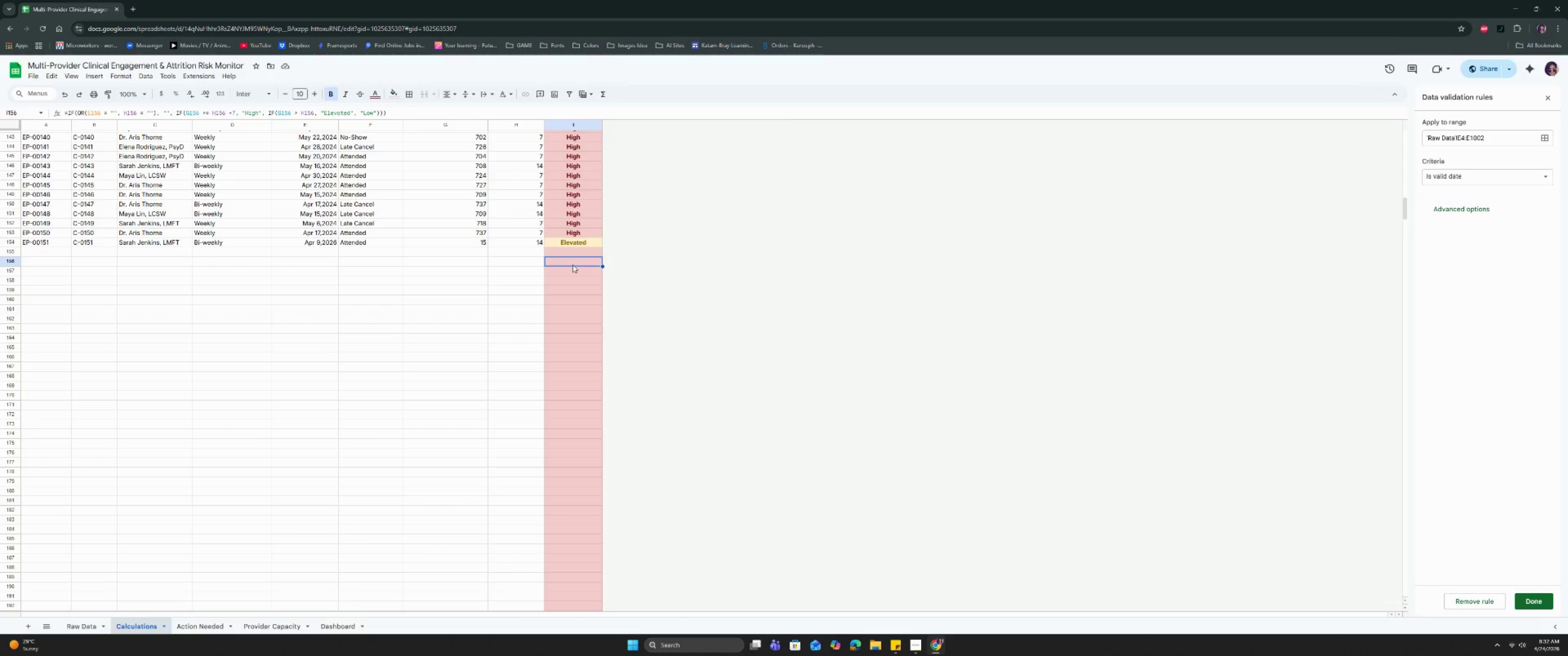 
wait(32.78)
 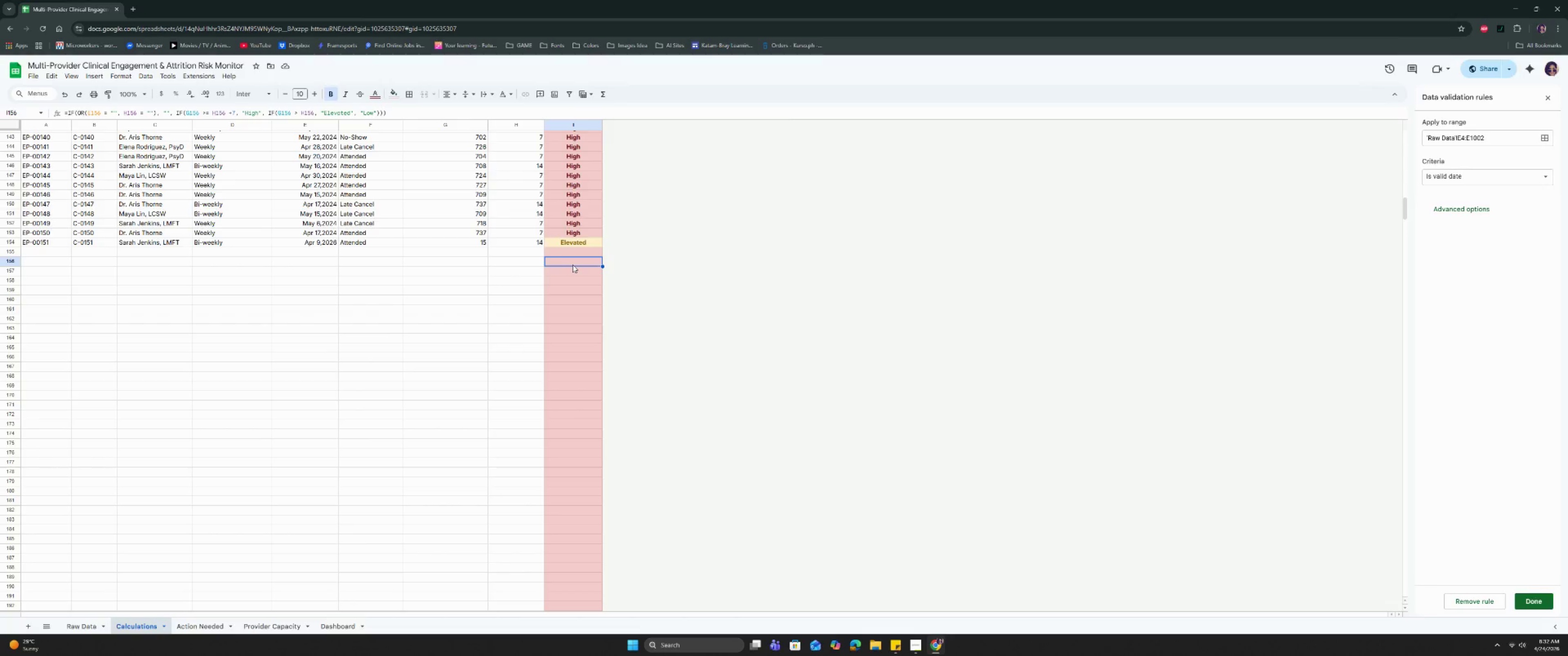 
left_click([86, 623])
 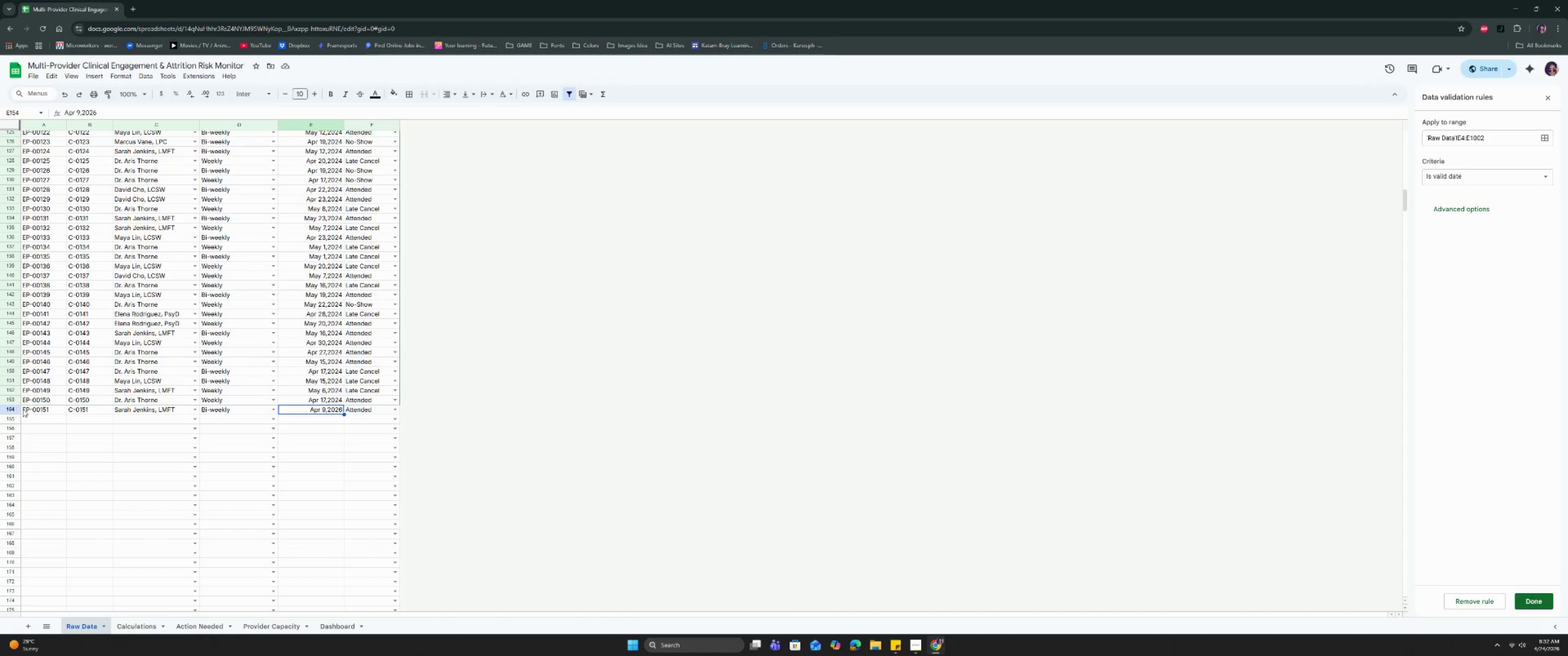 
left_click([8, 409])
 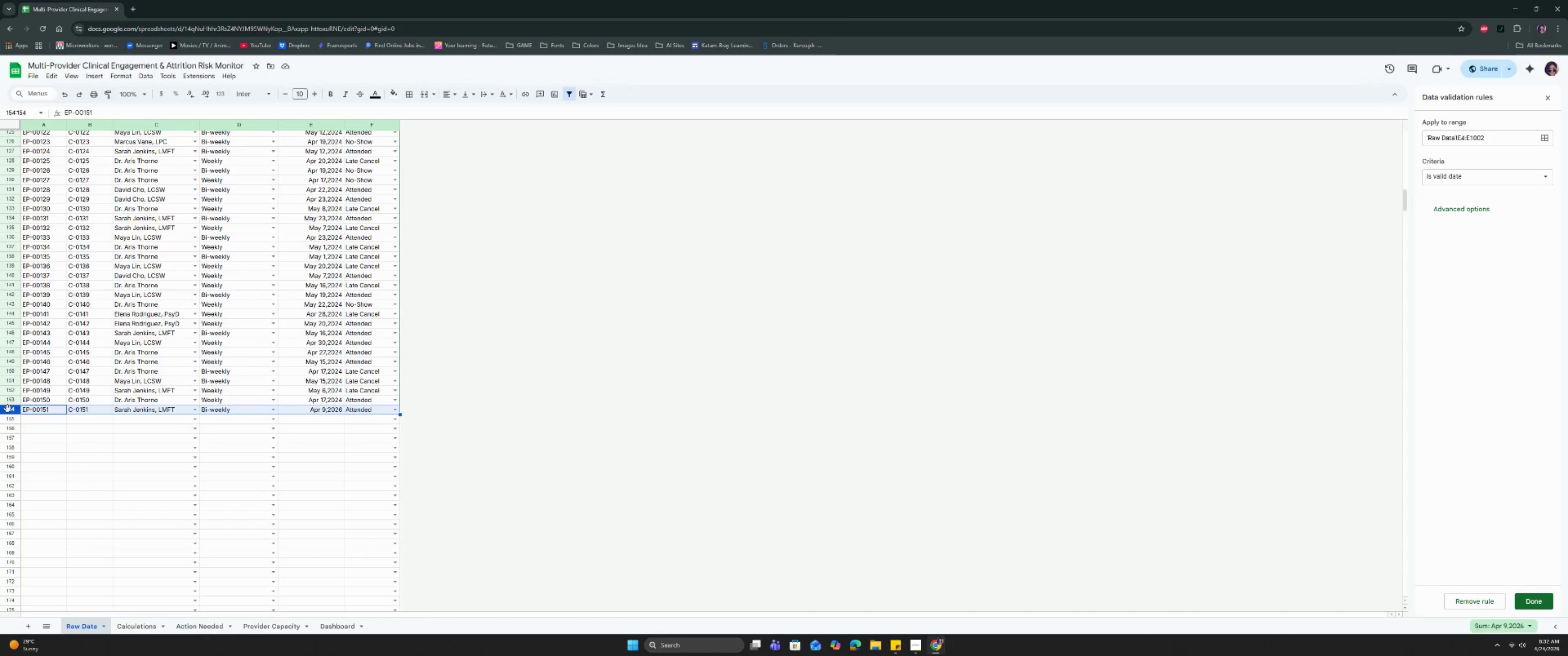 
key(Backspace)
 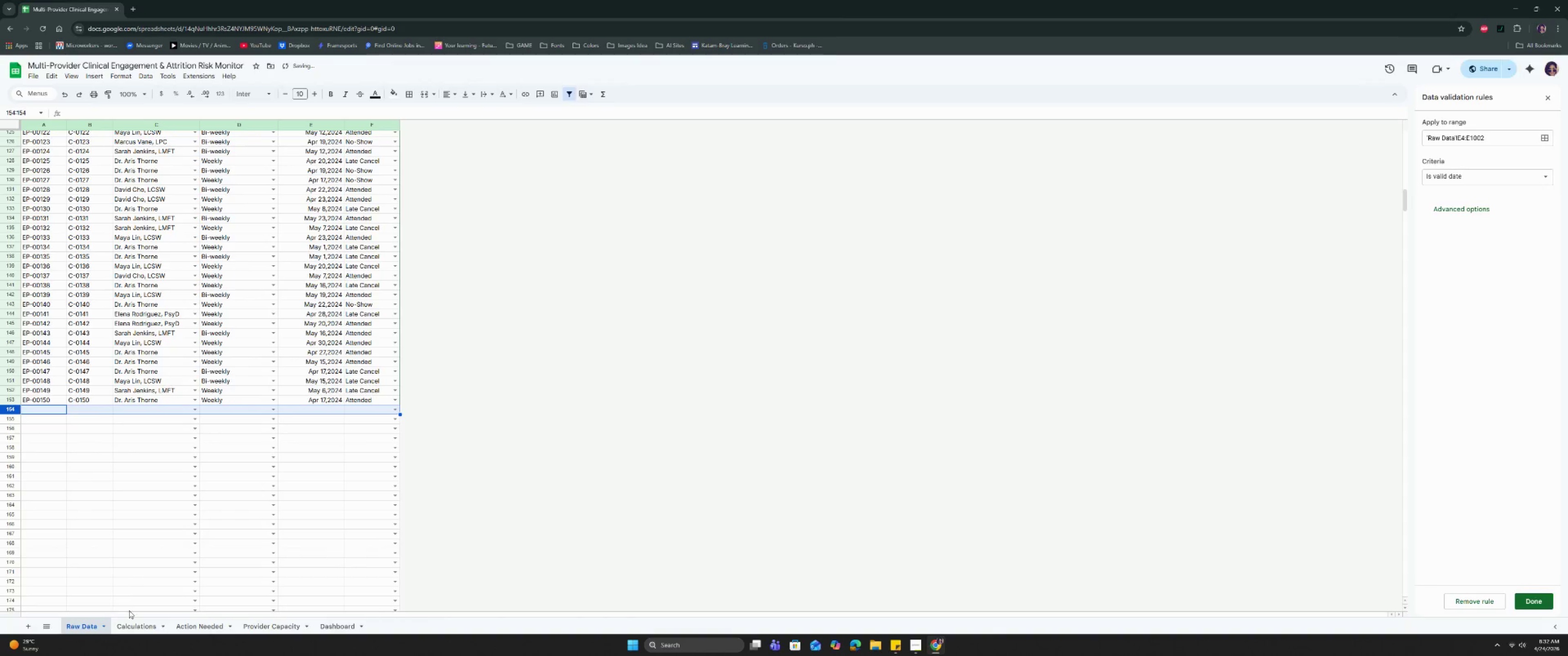 
left_click([132, 627])
 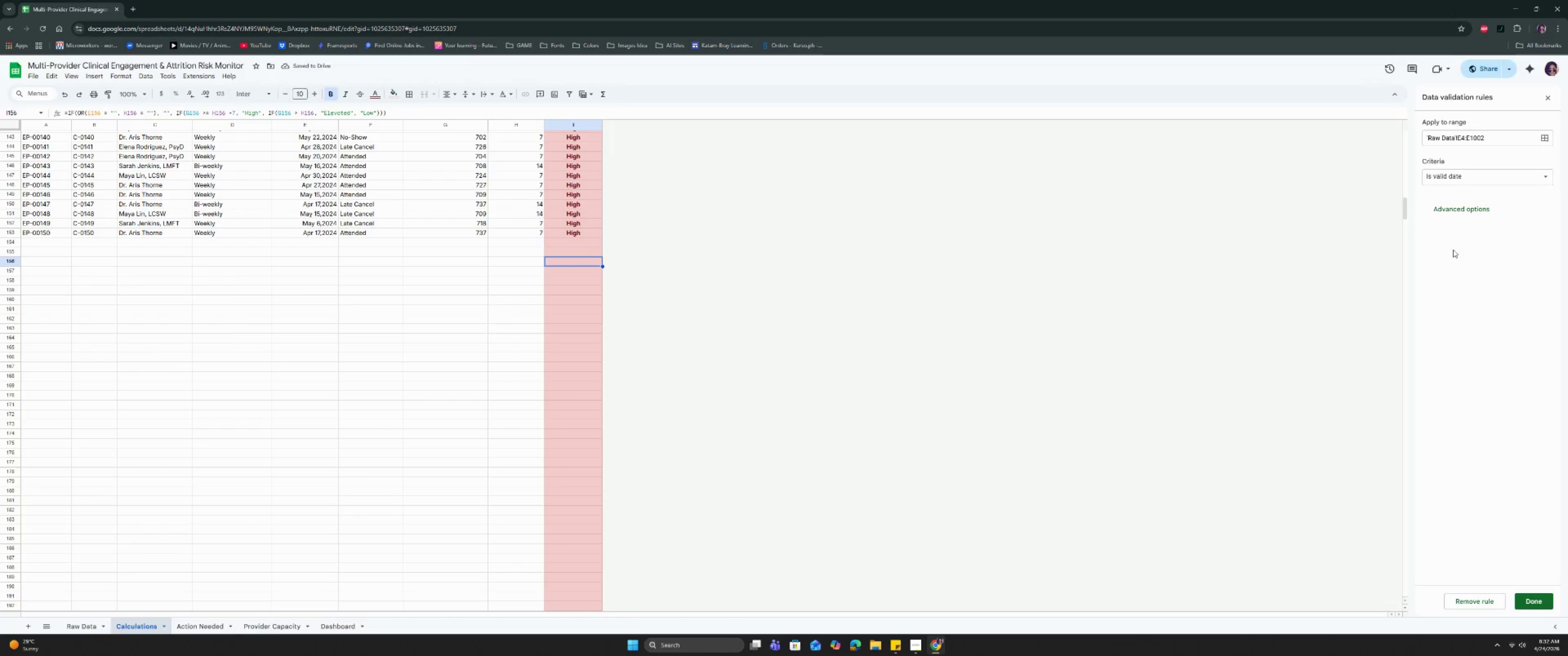 
left_click_drag(start_coordinate=[1403, 210], to_coordinate=[1403, 126])
 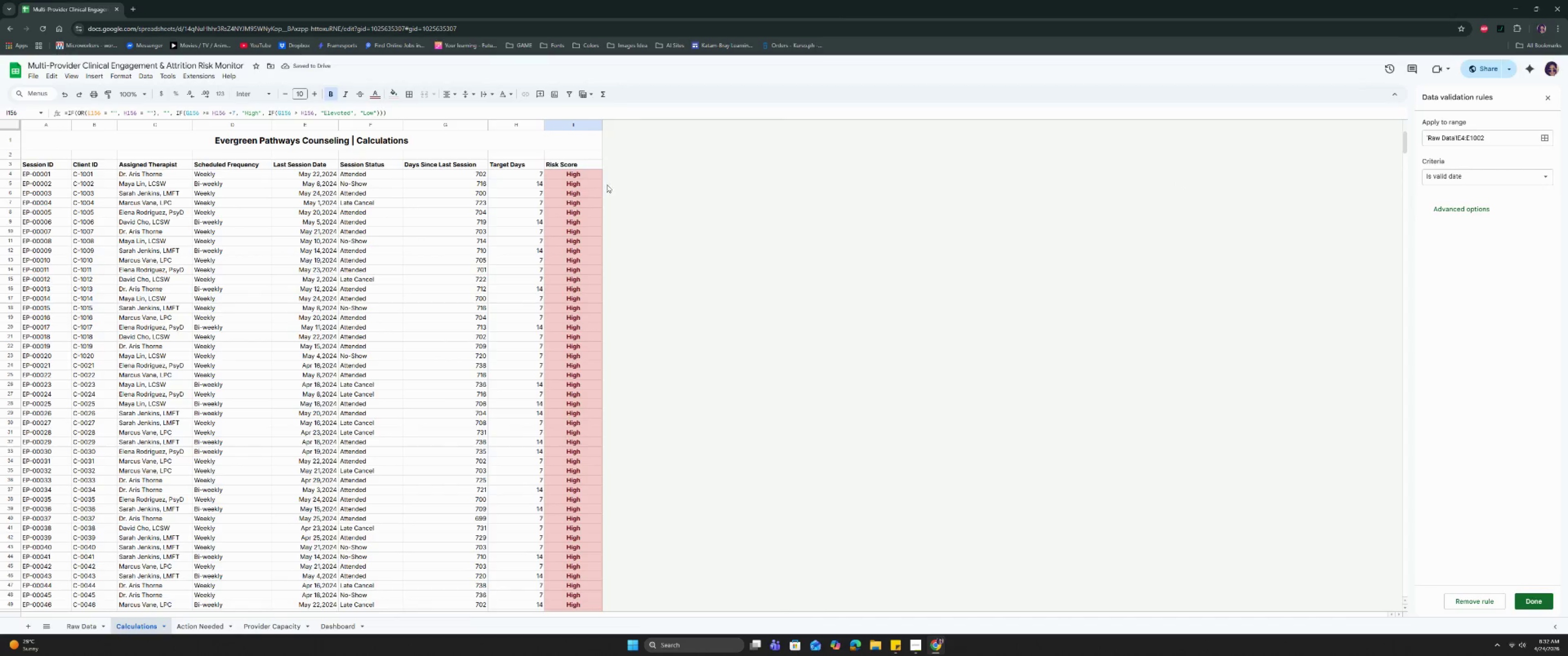 
left_click([587, 177])
 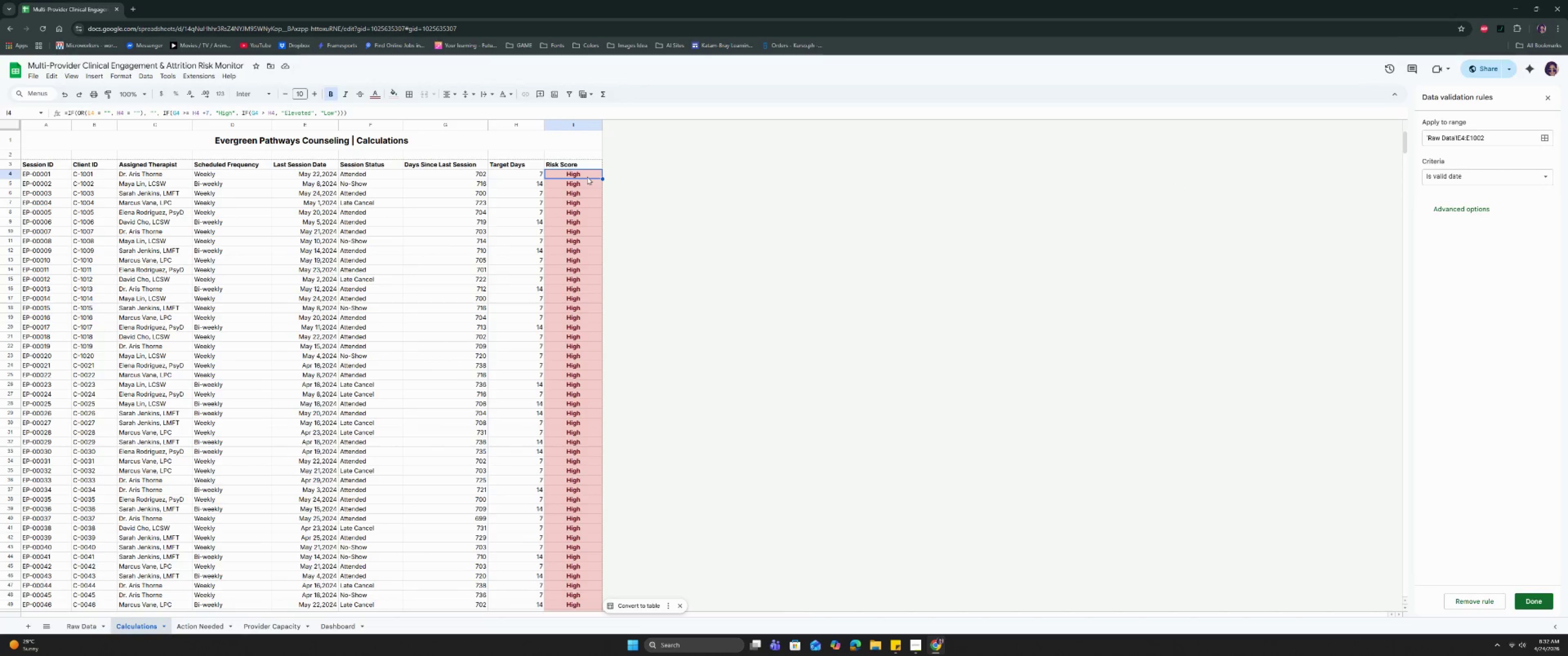 
key(Control+Shift+ArrowDown)
 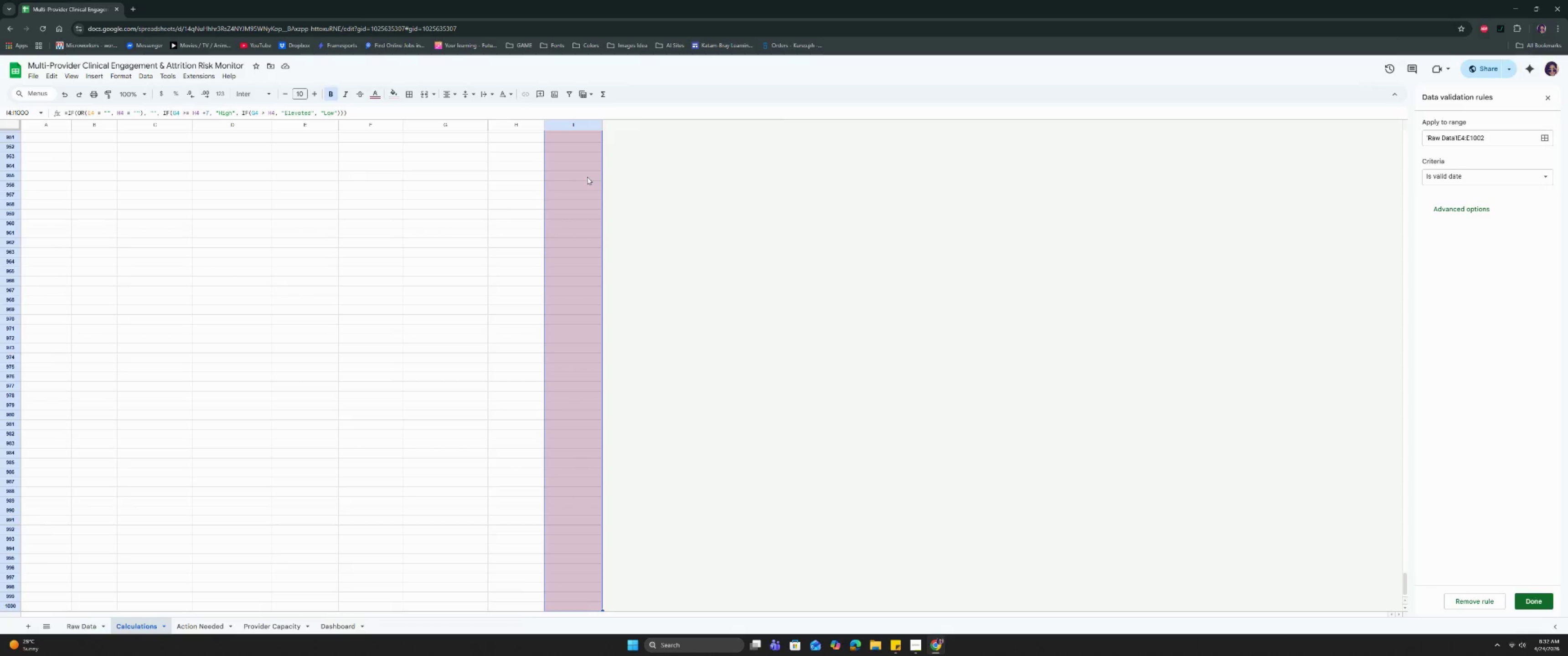 
key(Control+Shift+ArrowDown)
 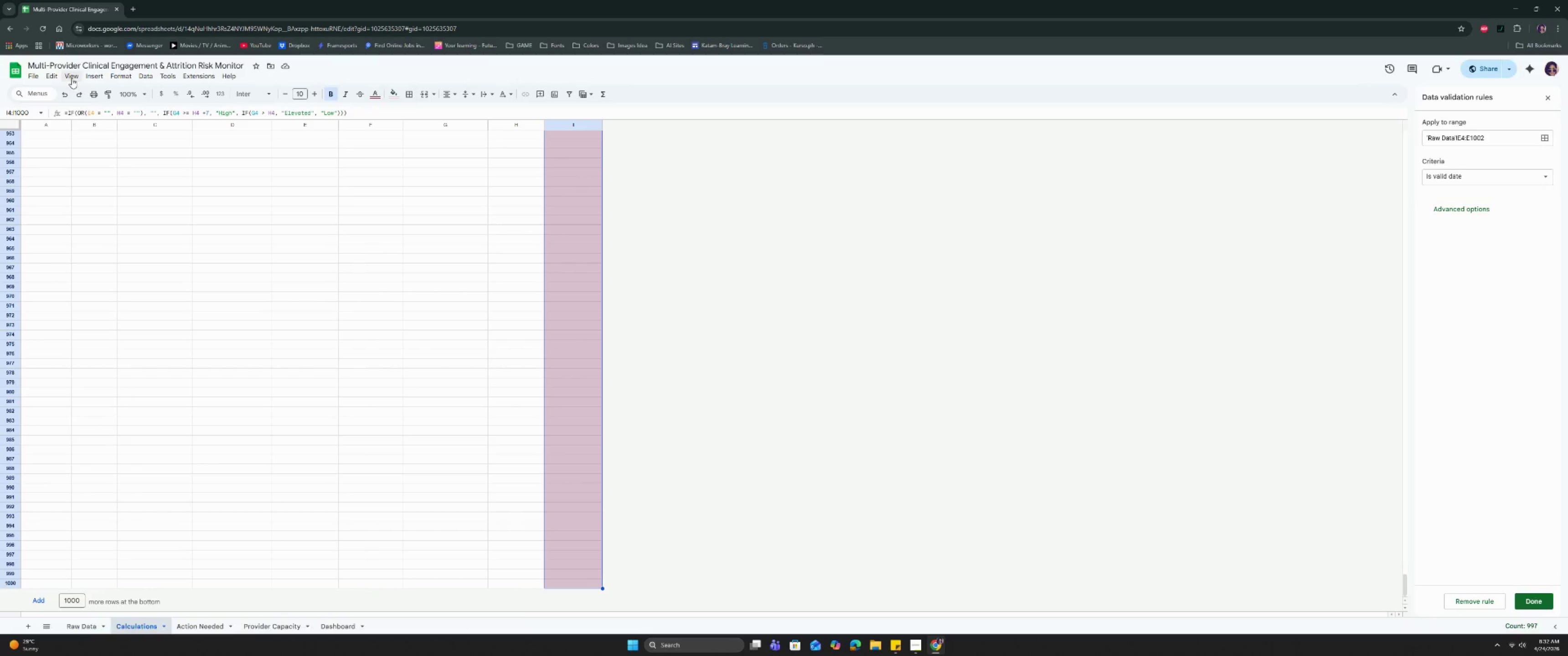 
left_click([116, 75])
 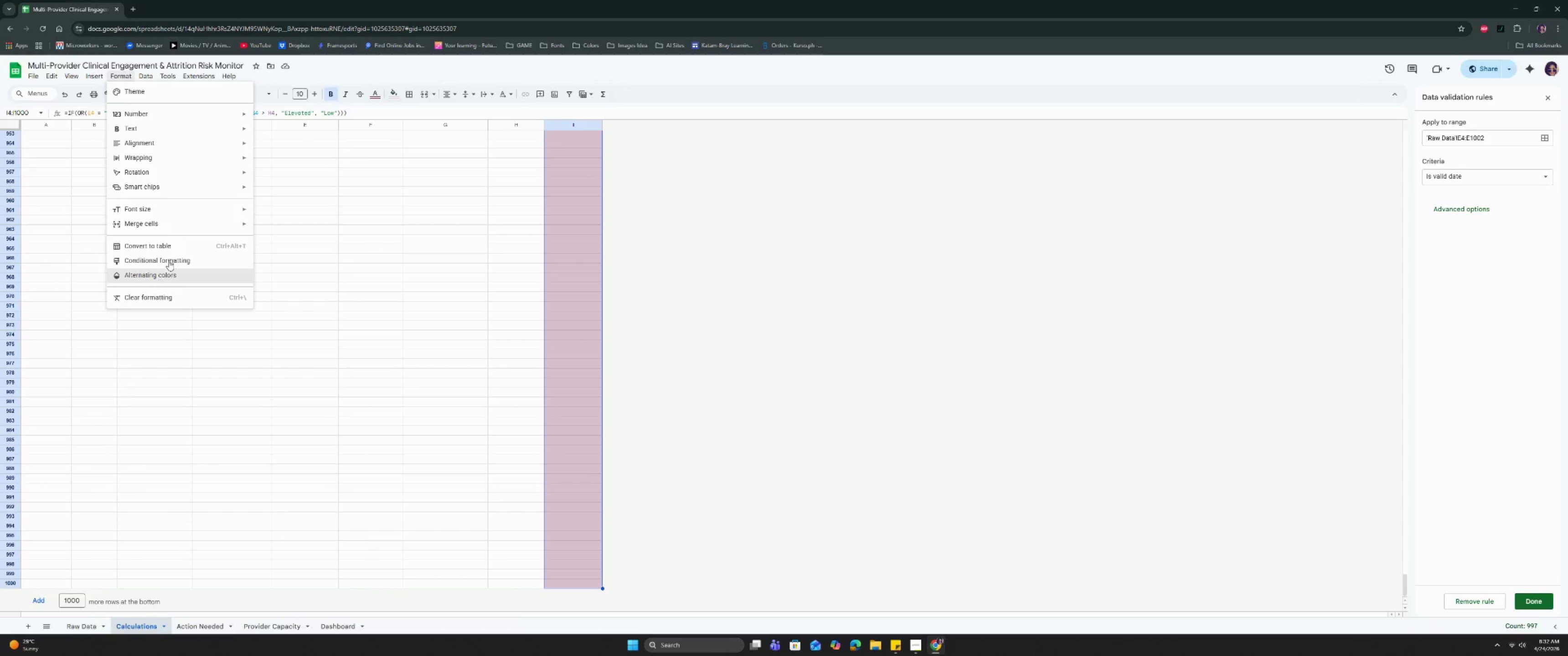 
left_click([170, 258])
 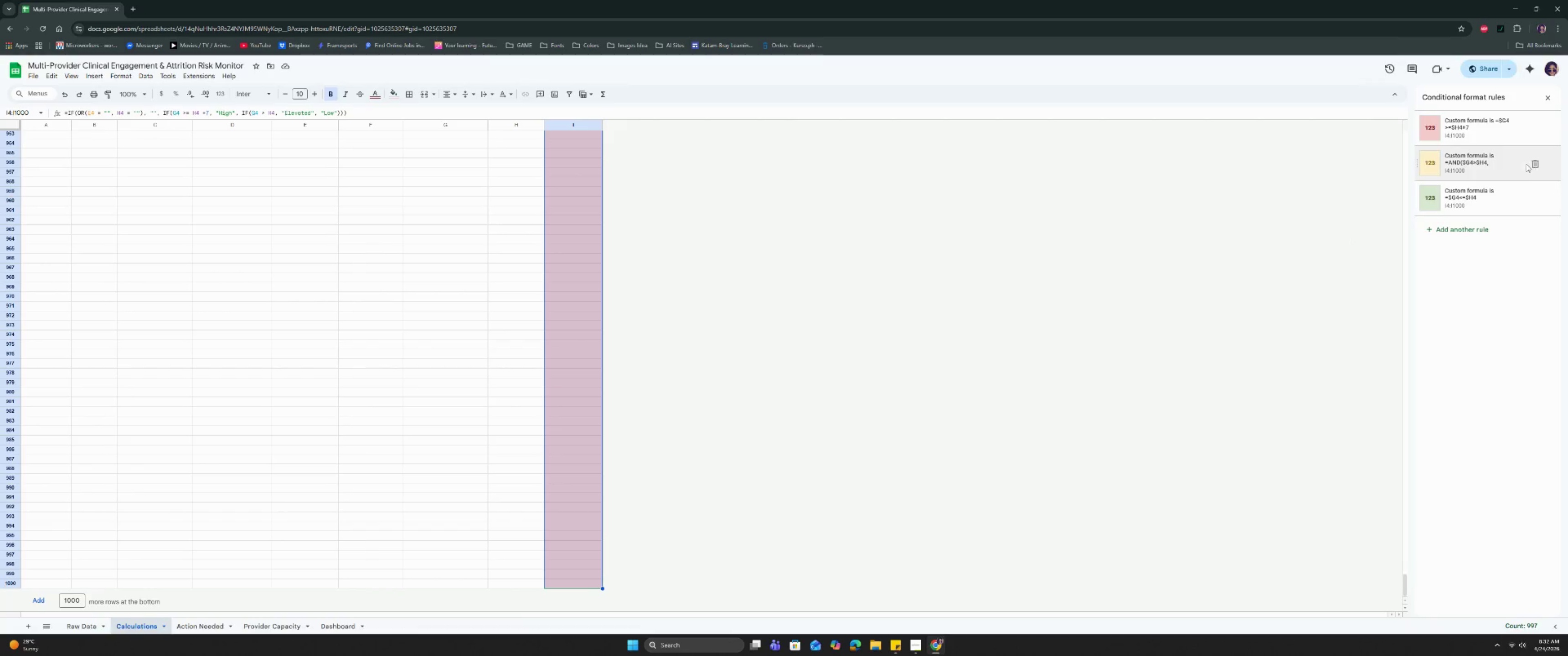 
left_click([1470, 136])
 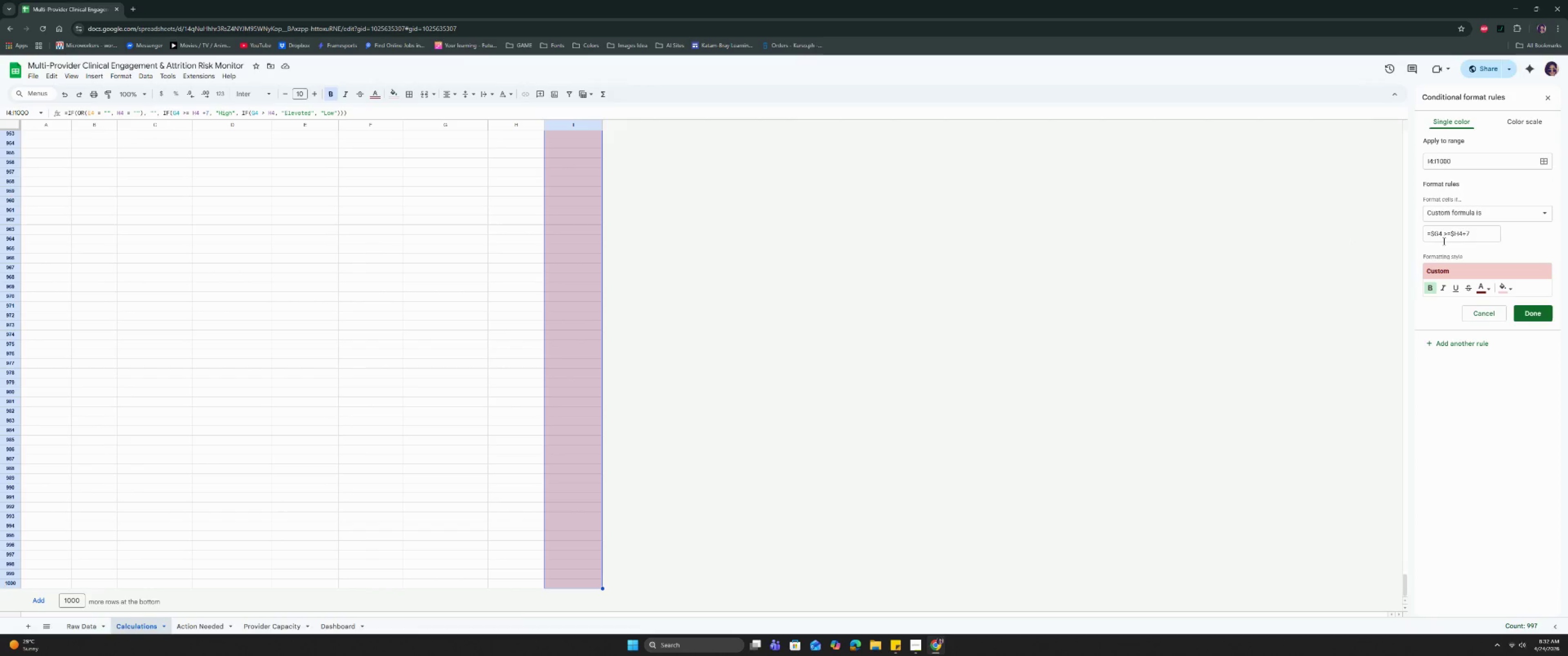 
double_click([1478, 233])
 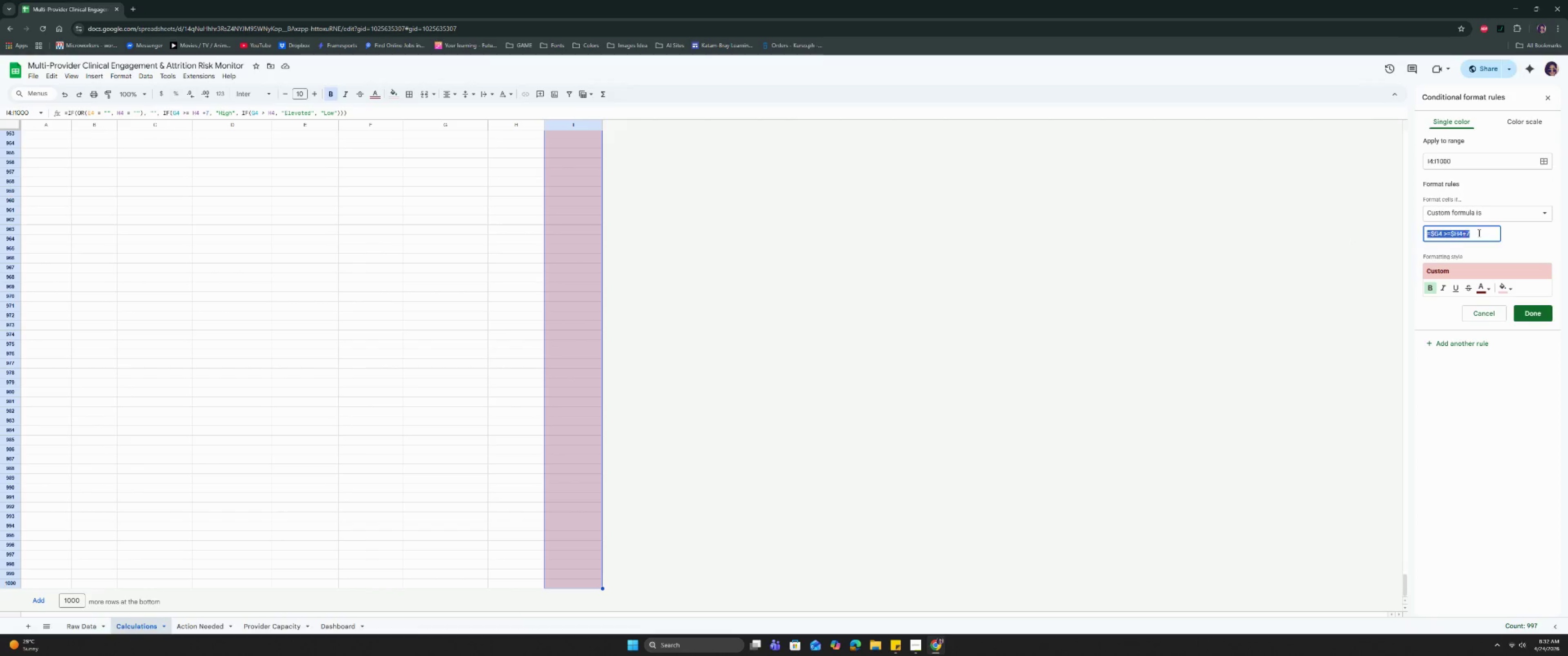 
triple_click([1478, 233])
 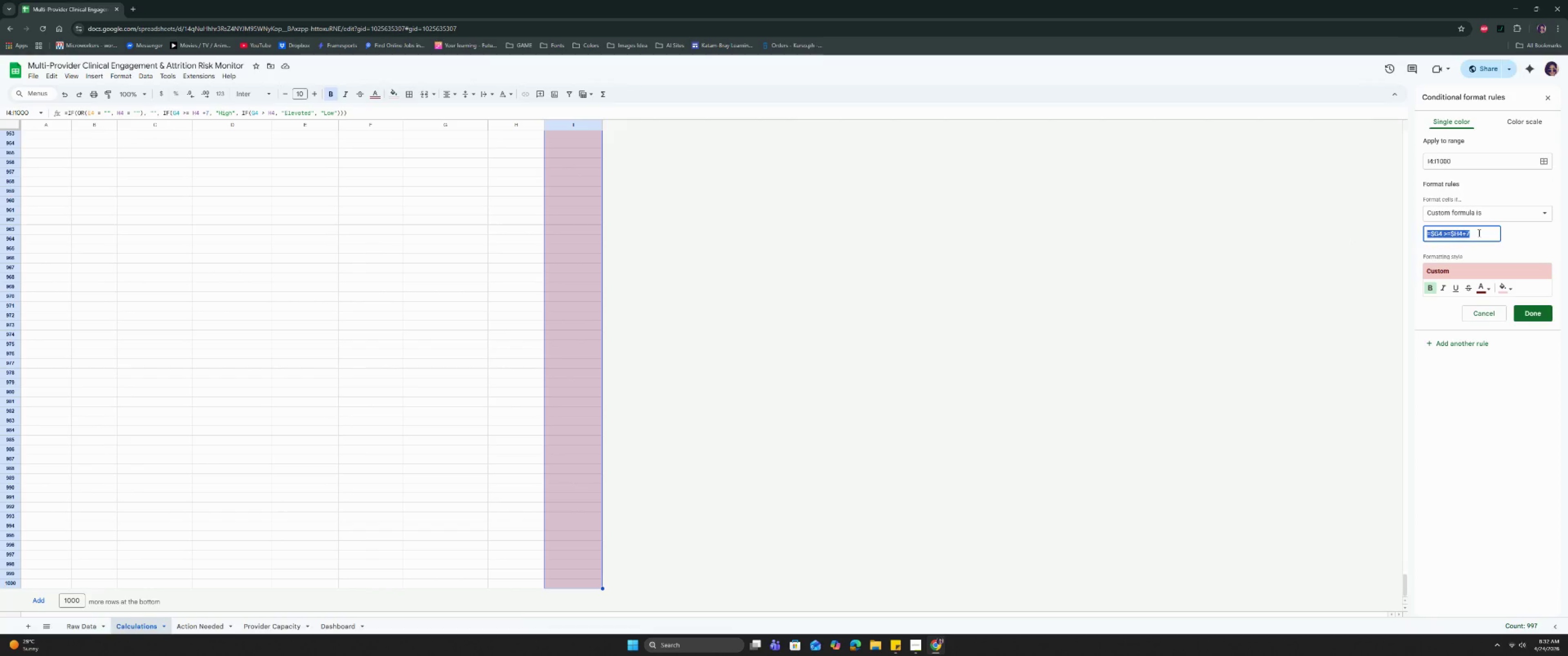 
type(=AND($G3)
key(Backspace)
type(4 <> "", $H4 <> "", $G4 <=$H4))
 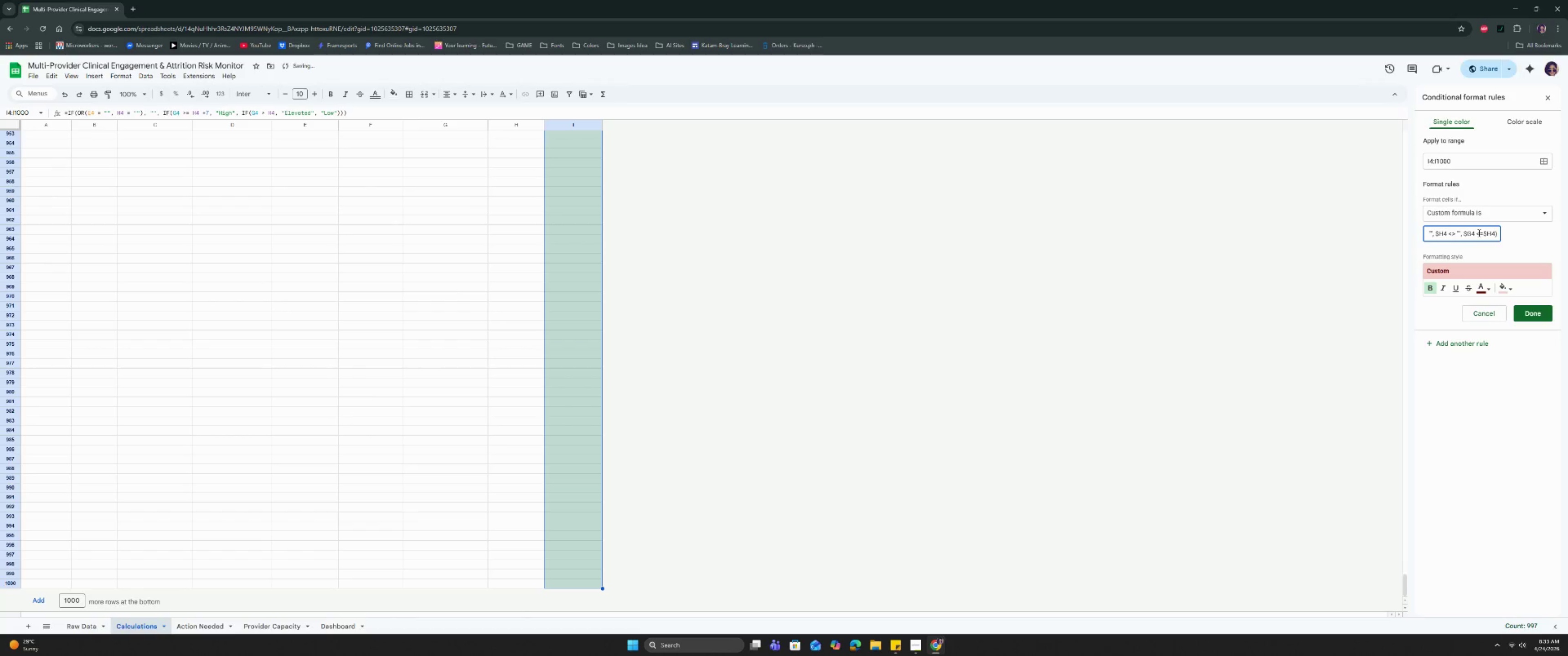 
wait(8.7)
 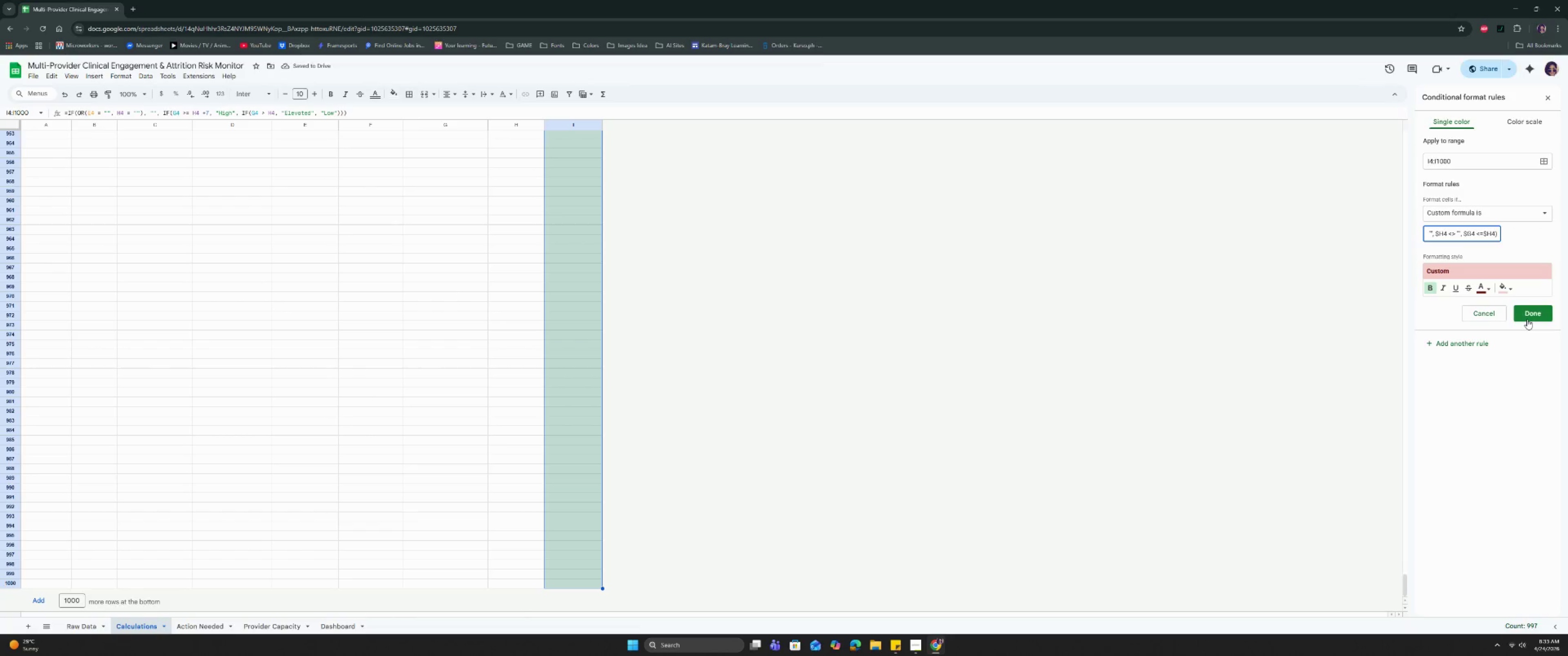 
left_click([1527, 319])
 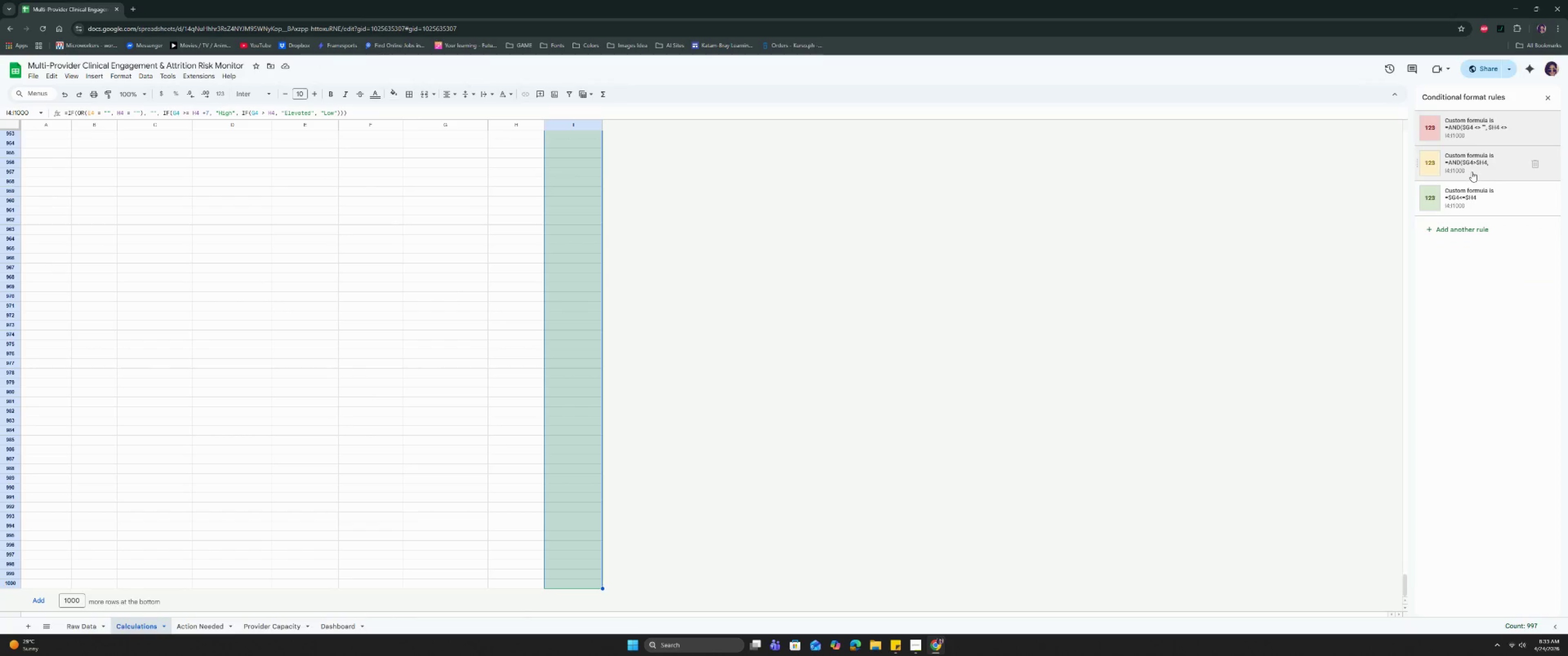 
left_click([1474, 204])
 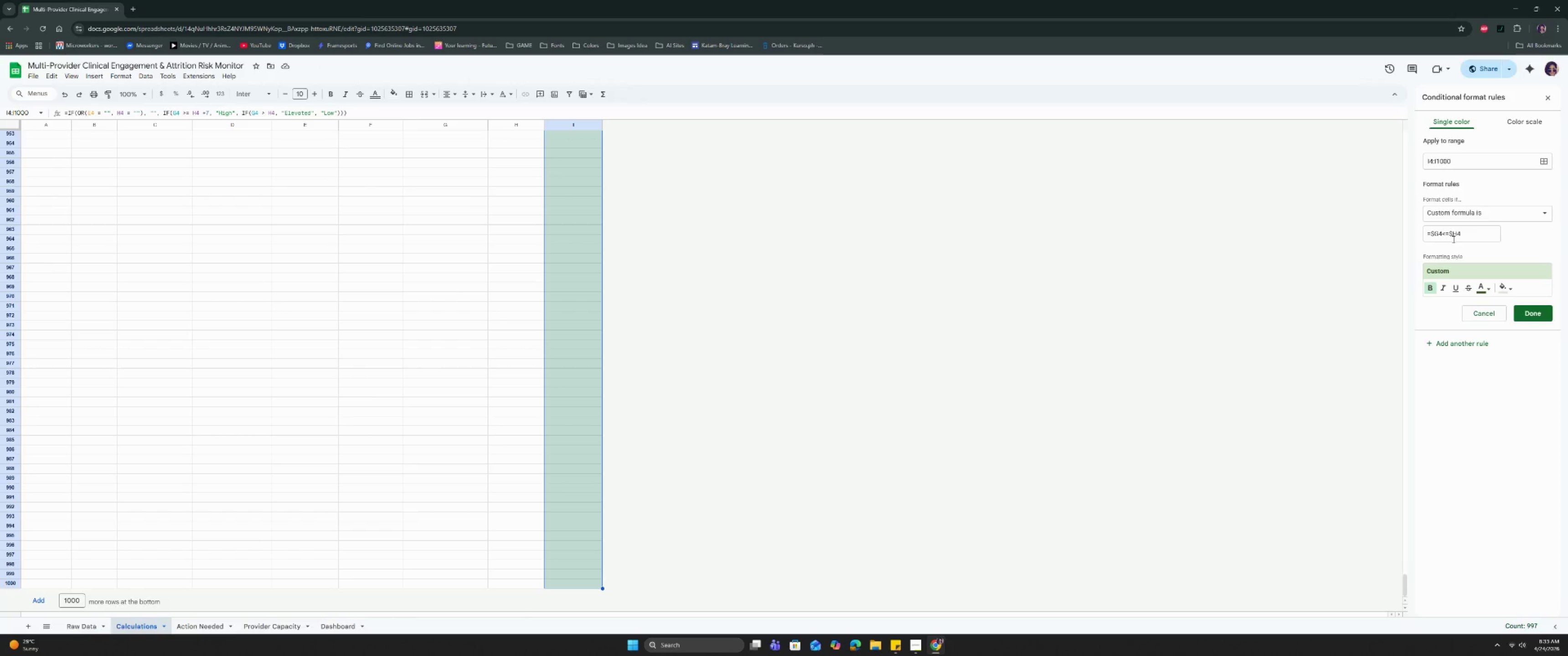 
wait(8.63)
 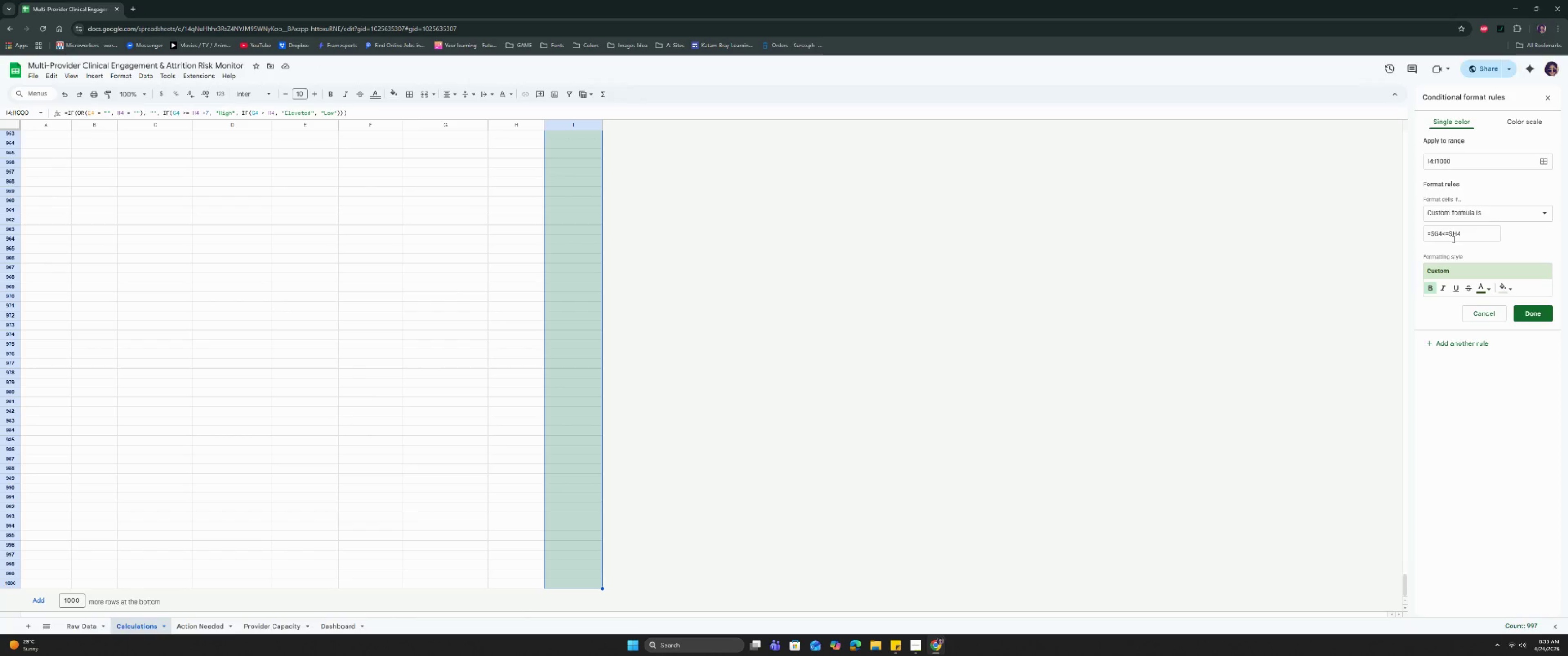 
double_click([1459, 236])
 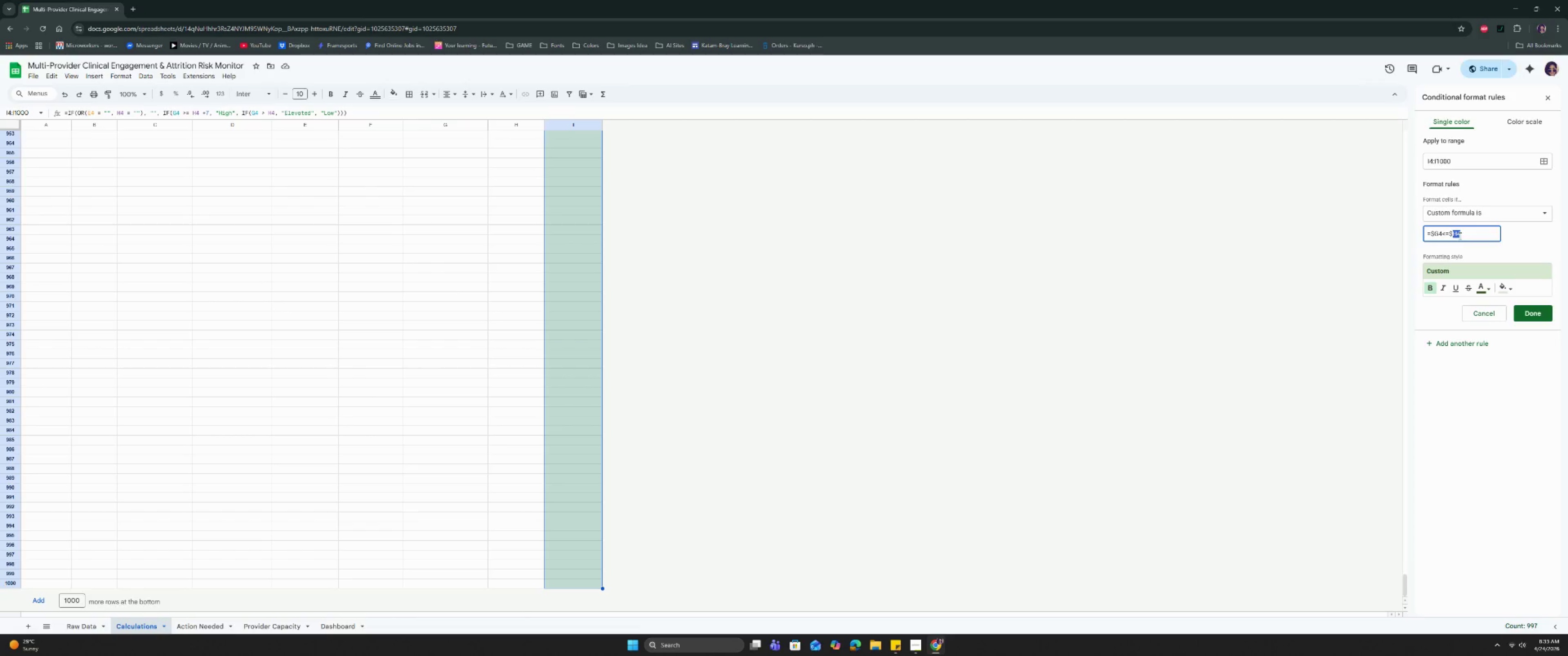 
triple_click([1459, 236])
 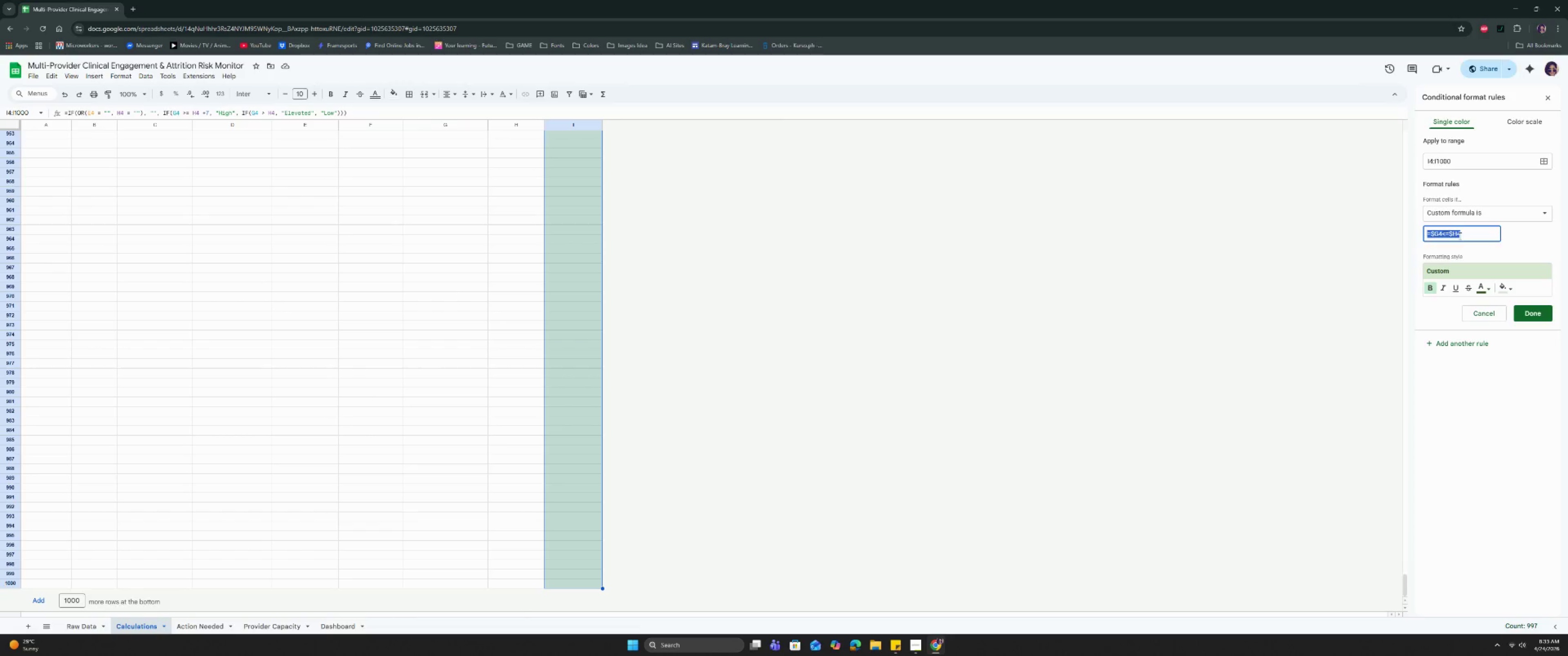 
type(=AND($H)
key(Backspace)
type(G4 <>"", )
 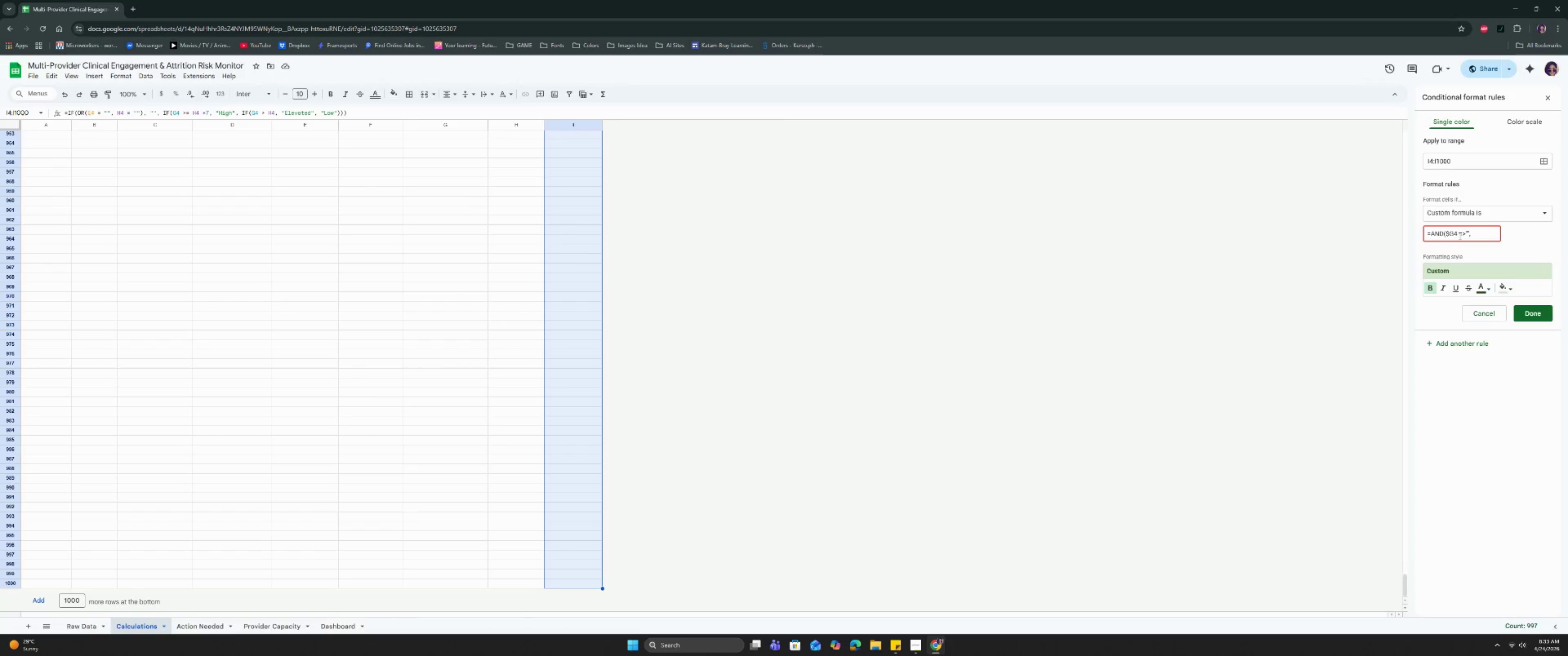 
key(Enter)
 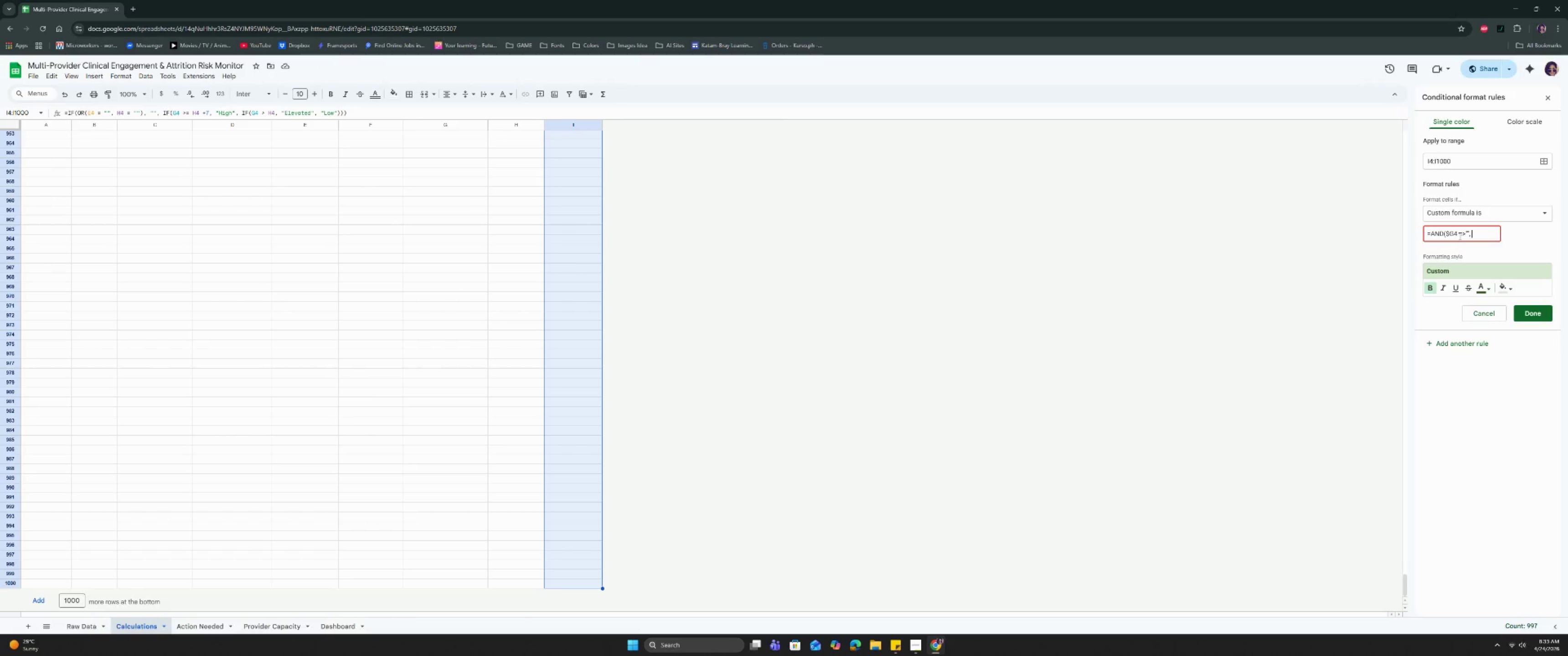 
type($H4 <>"", $G4 <= $H4))
 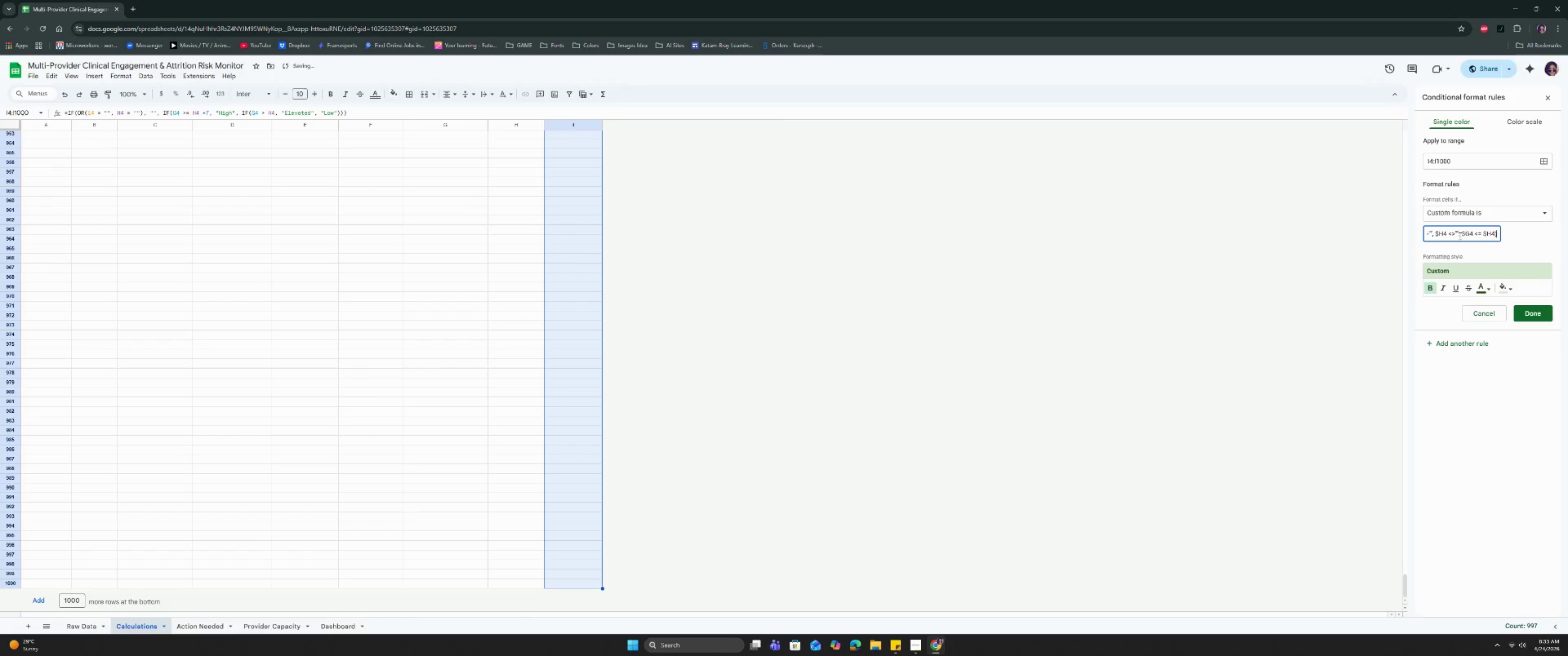 
left_click([1504, 291])
 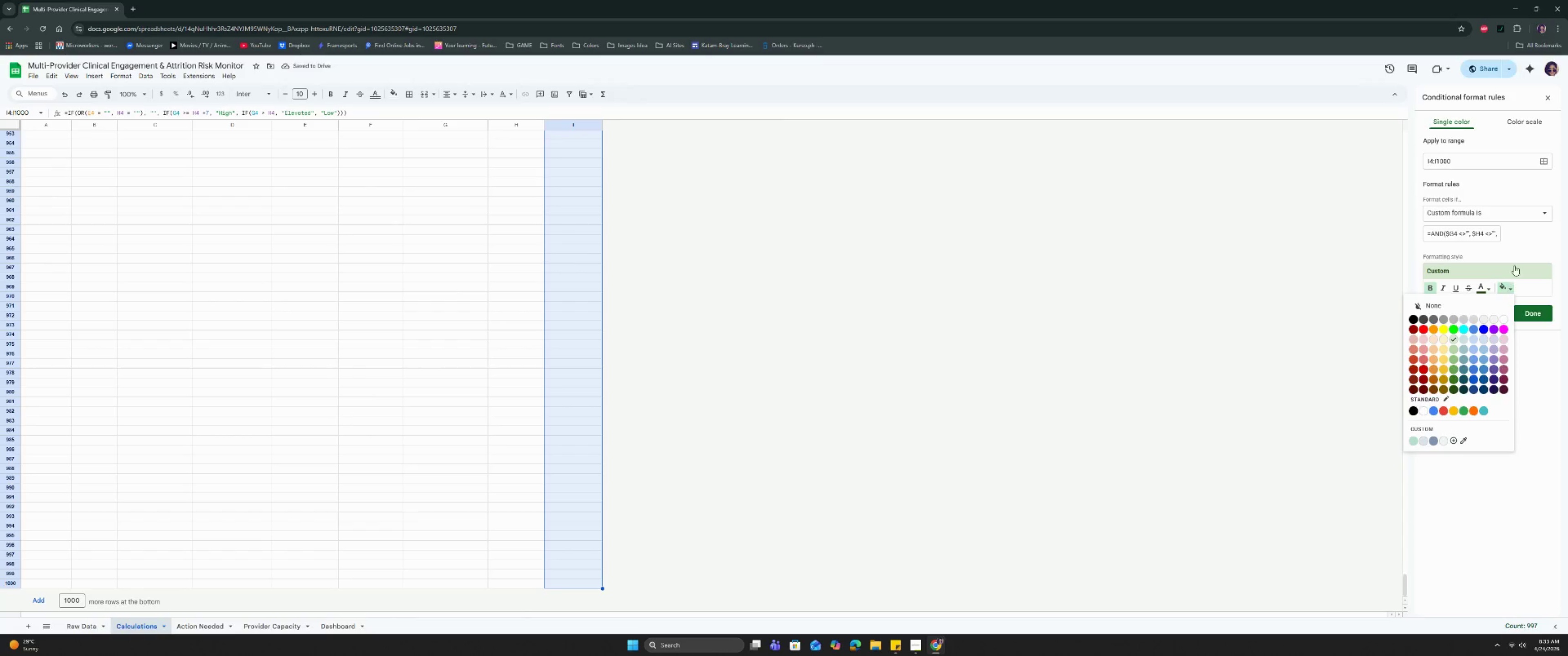 
left_click([1515, 259])
 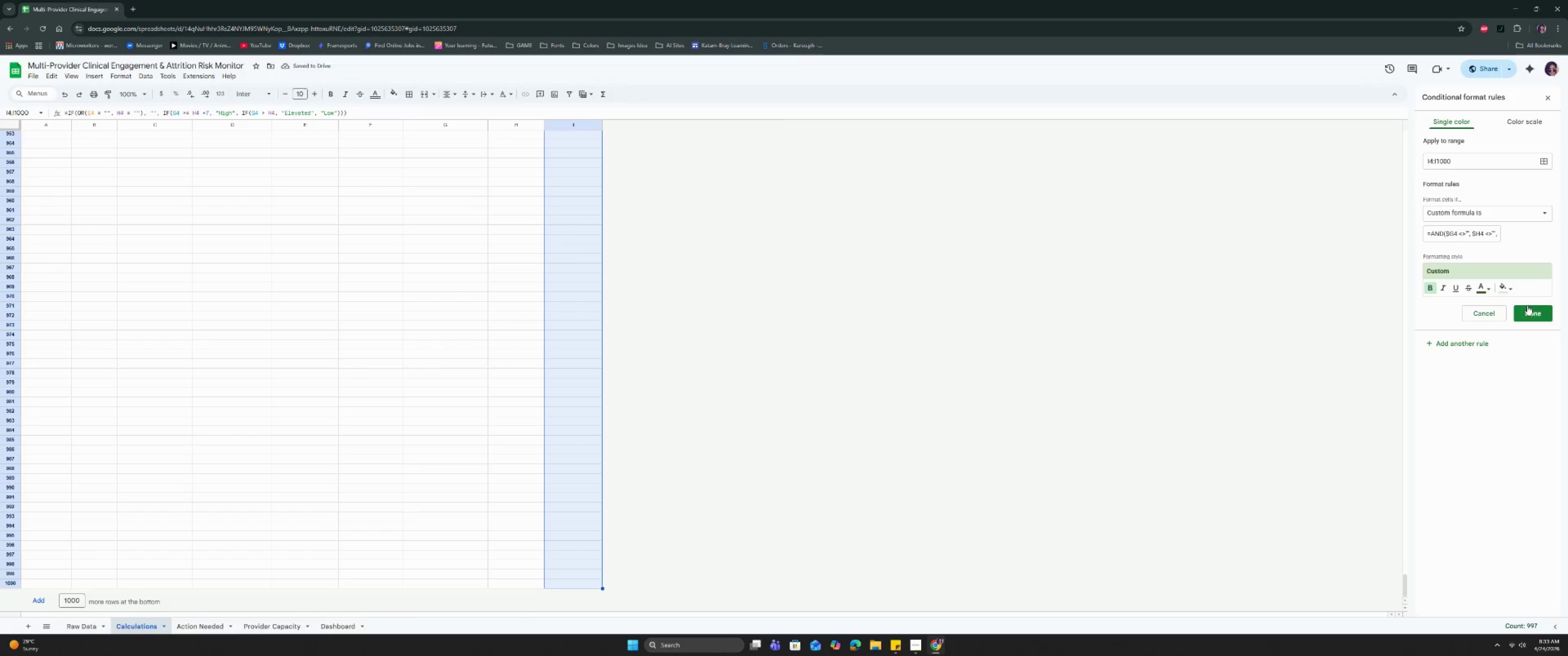 
left_click([1527, 306])
 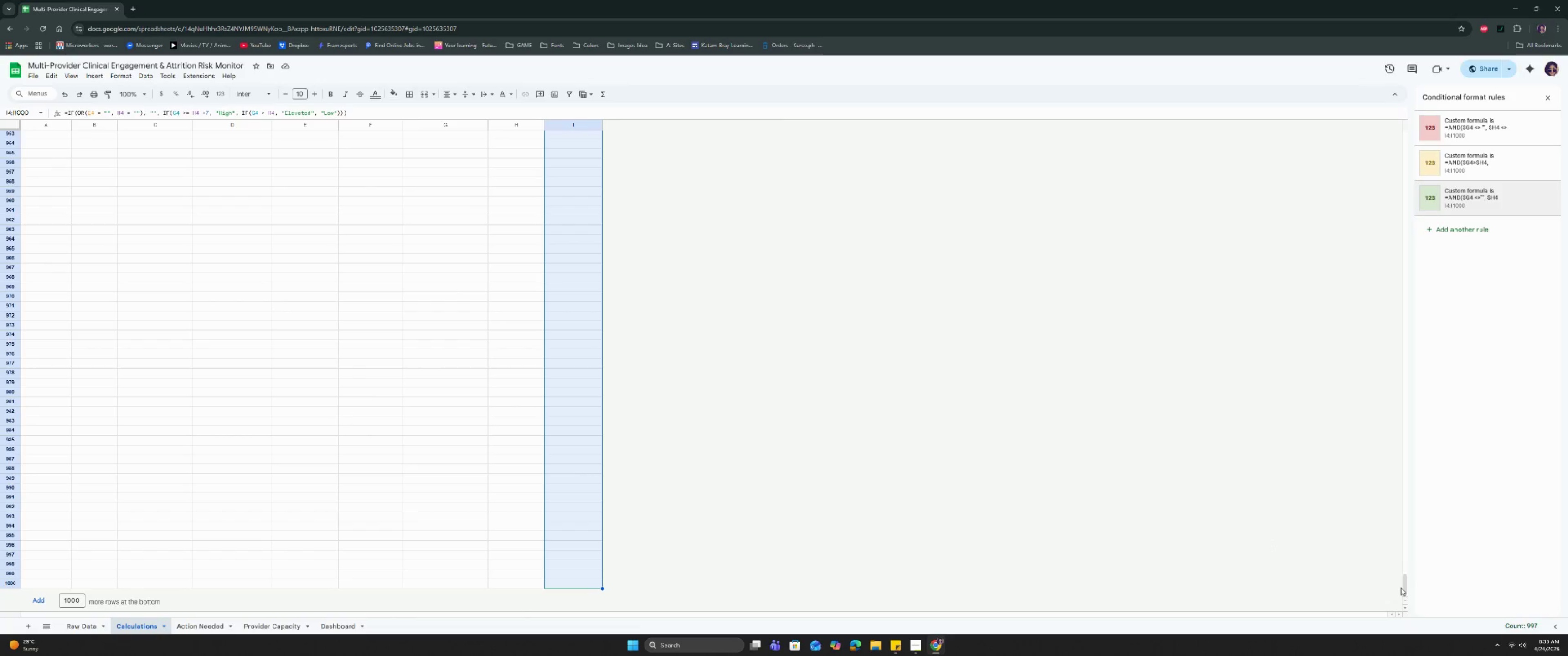 
left_click_drag(start_coordinate=[1408, 586], to_coordinate=[1374, 223])
 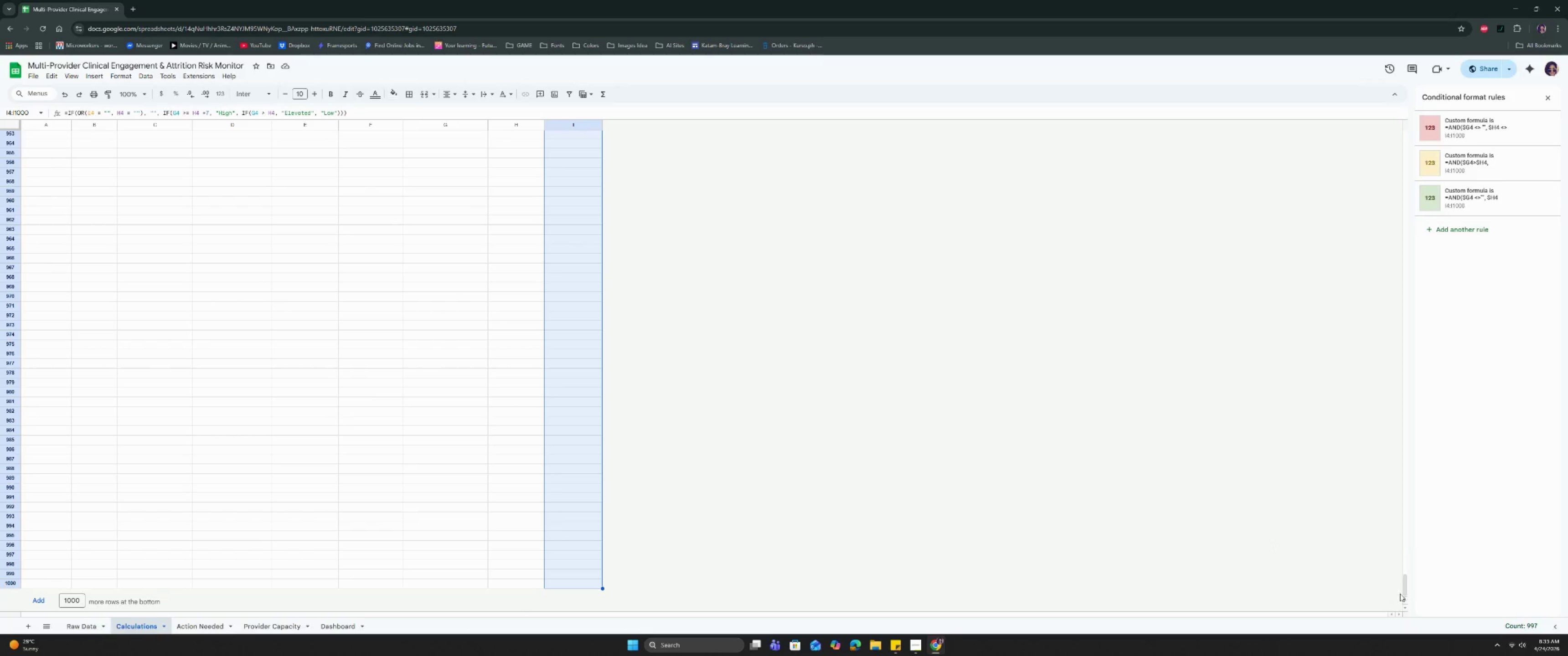 
left_click_drag(start_coordinate=[1405, 587], to_coordinate=[1362, 132])
 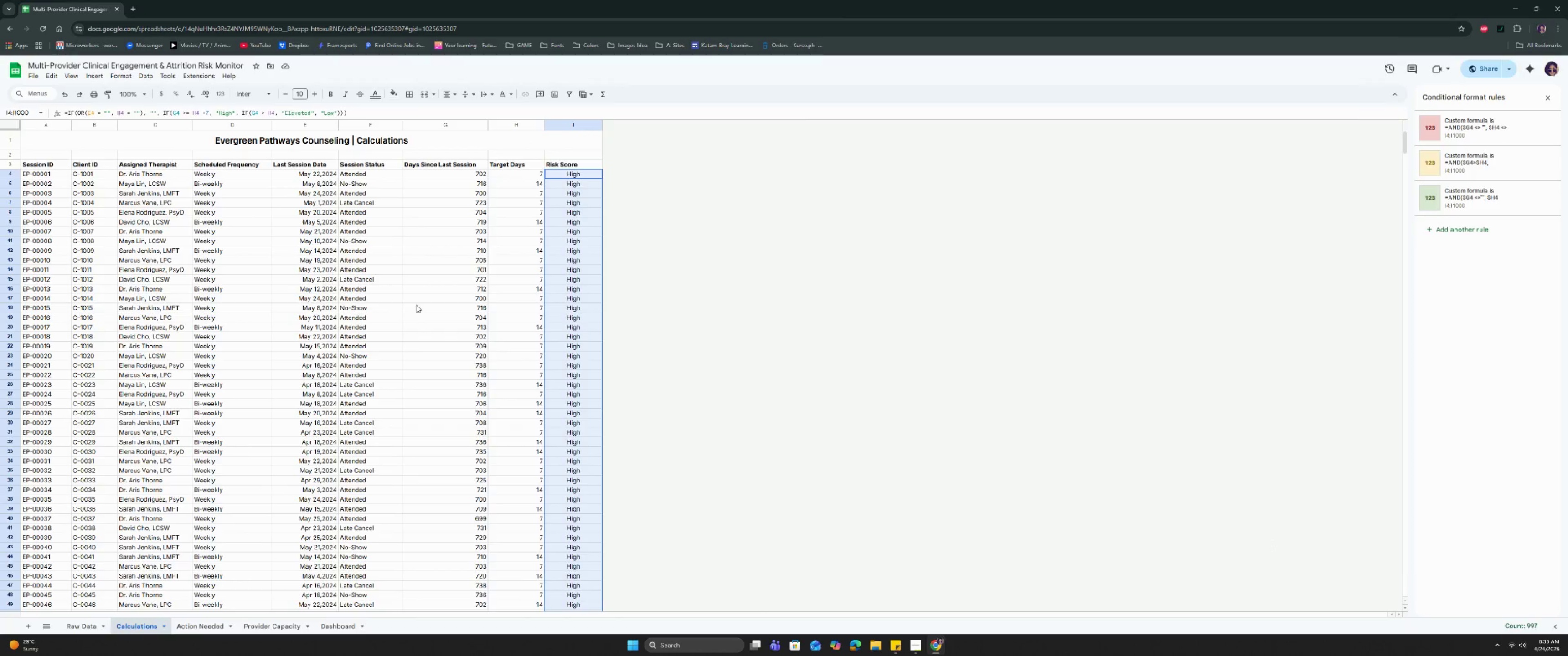 
left_click([416, 305])
 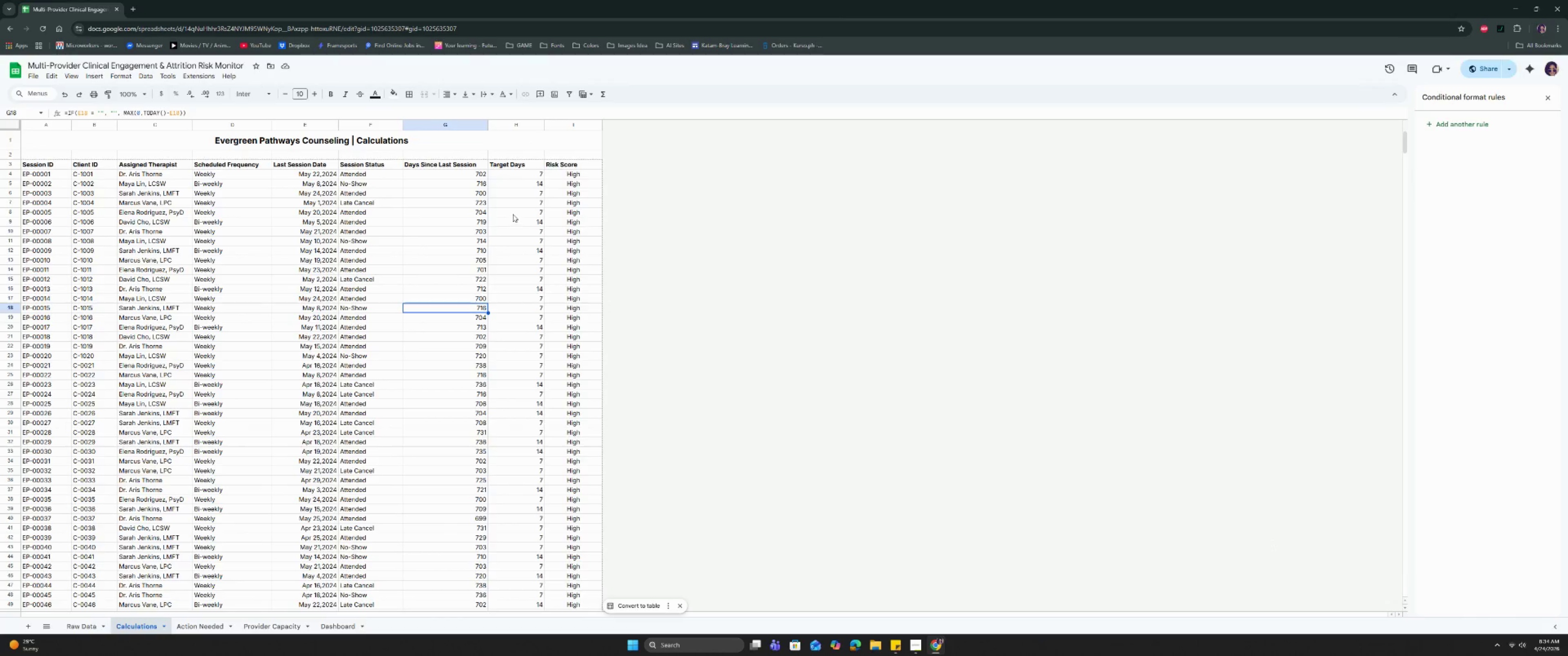 
left_click([556, 179])
 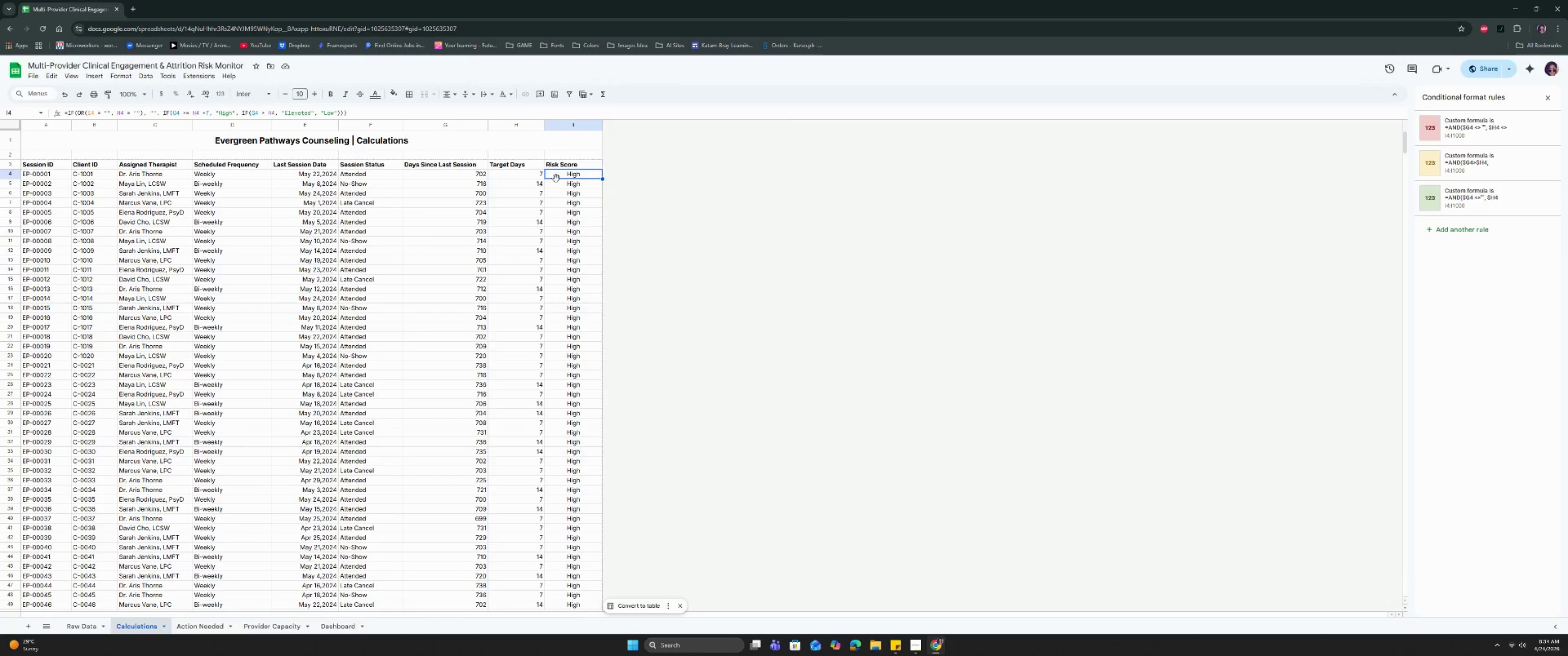 
hold_key(key=ShiftLeft, duration=1.0)
 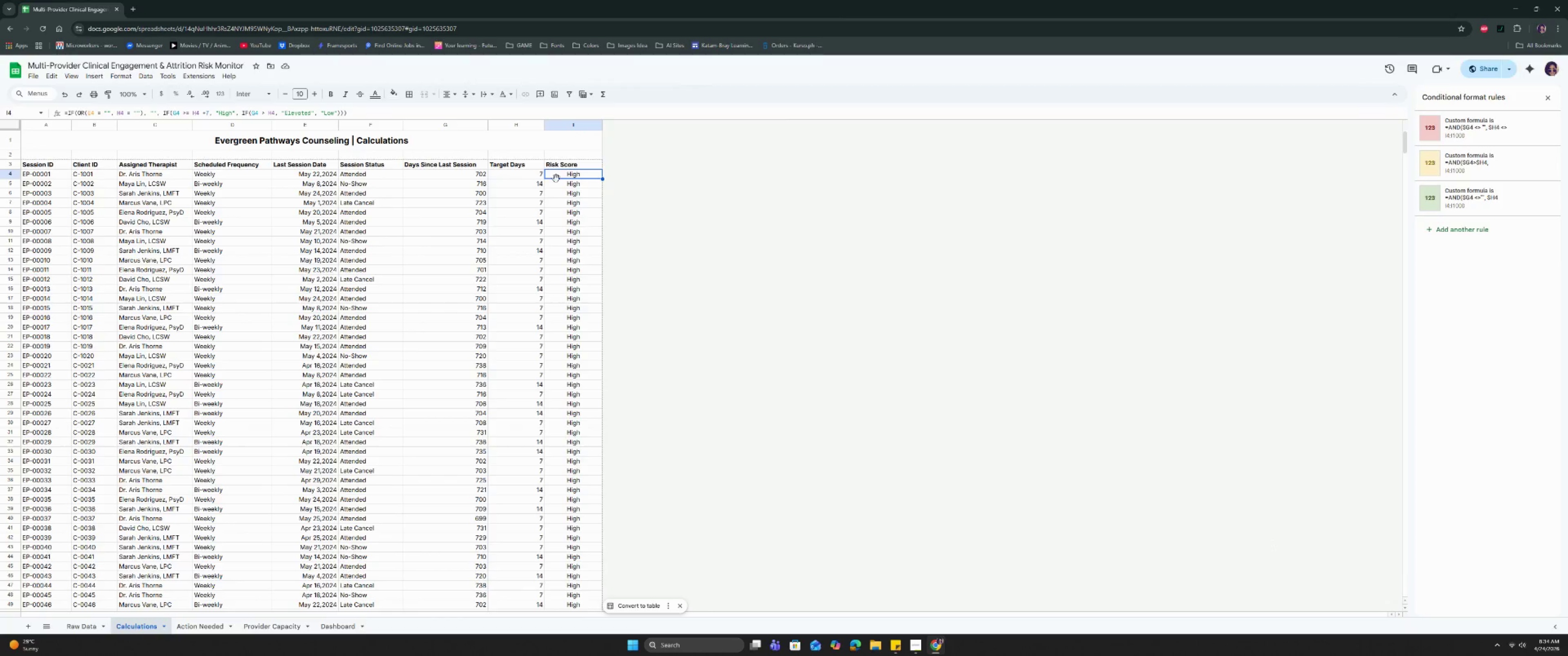 
hold_key(key=ControlLeft, duration=1.03)
 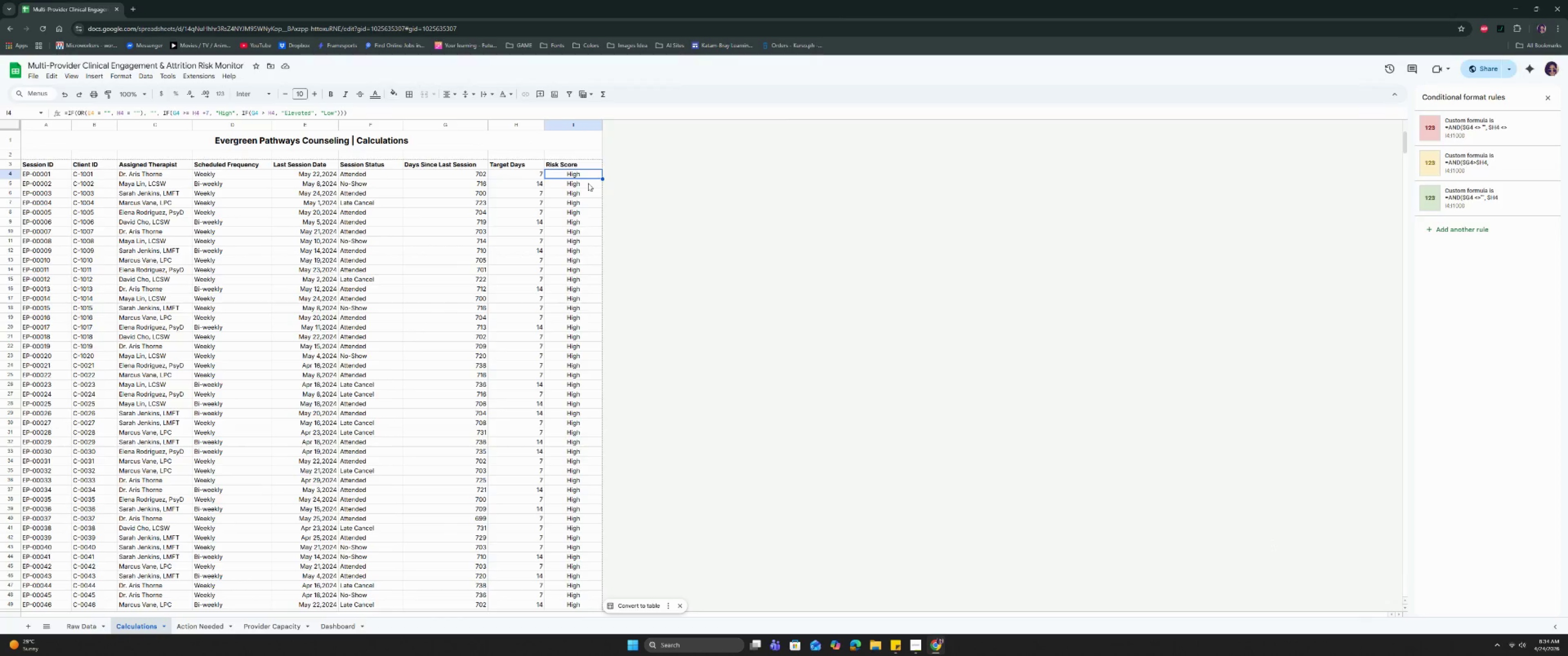 
left_click([1438, 128])
 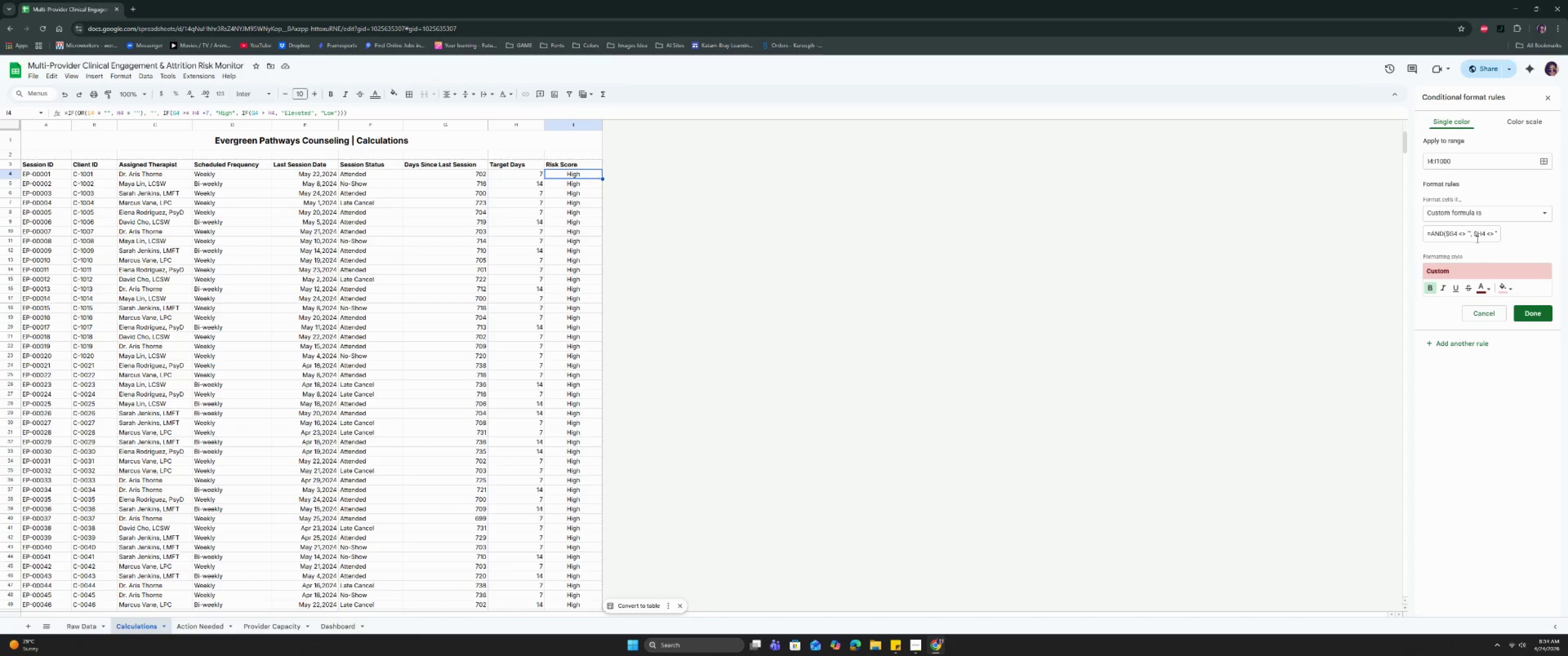 
left_click_drag(start_coordinate=[1475, 235], to_coordinate=[1549, 241])
 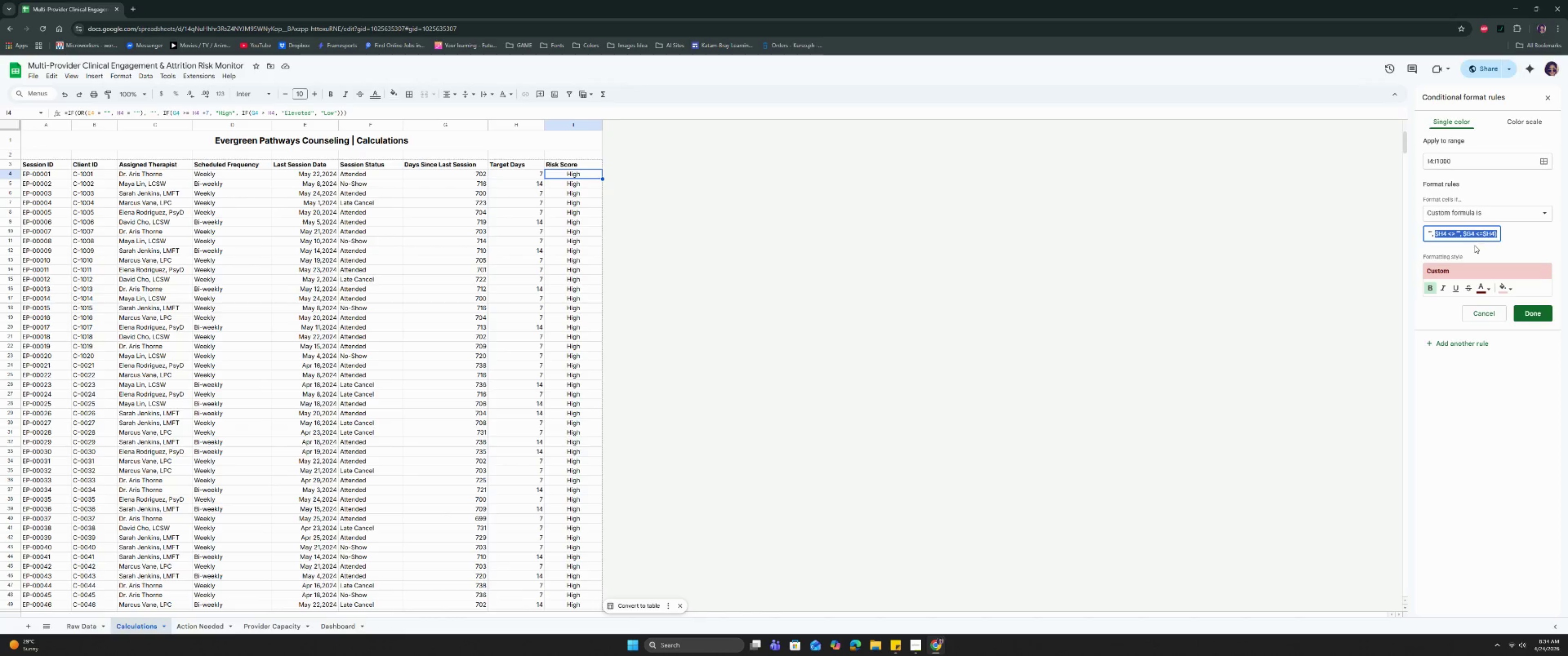 
left_click([1466, 233])
 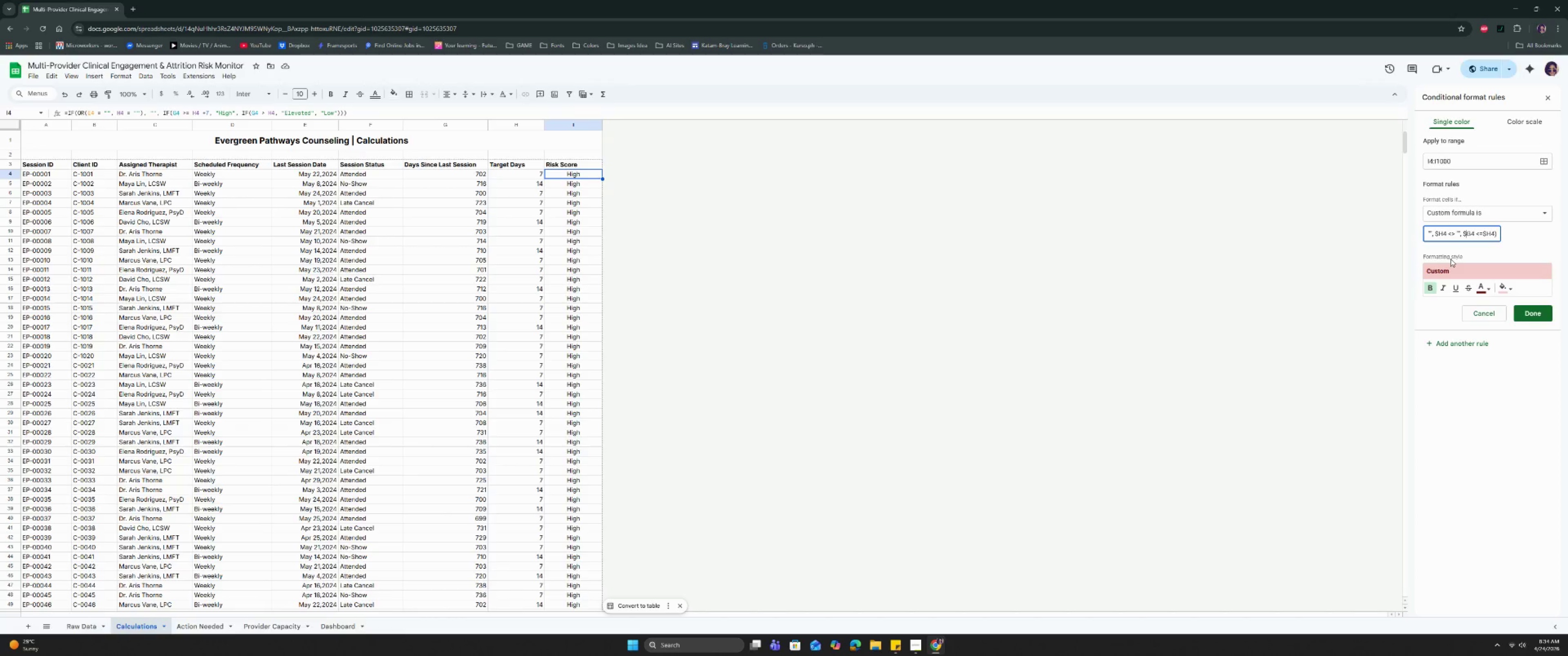 
left_click([1493, 233])
 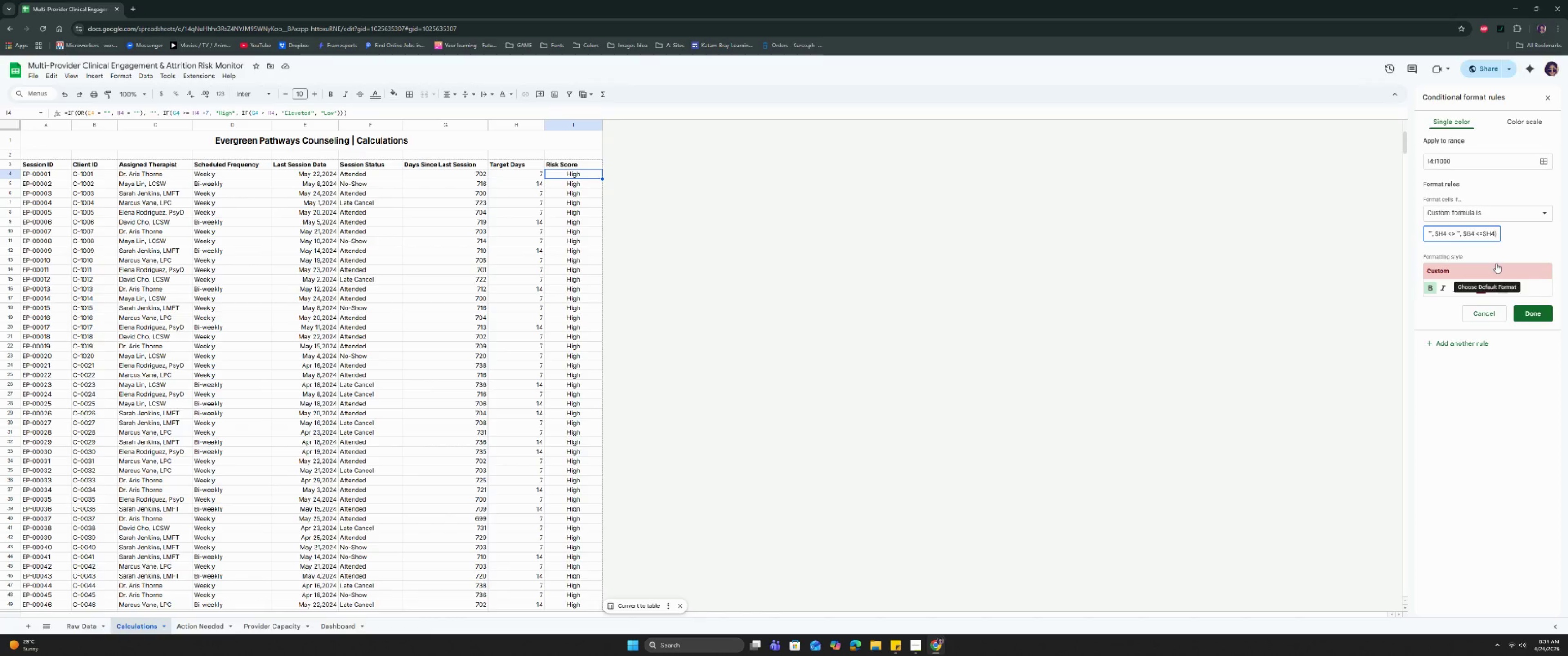 
key(Space)
 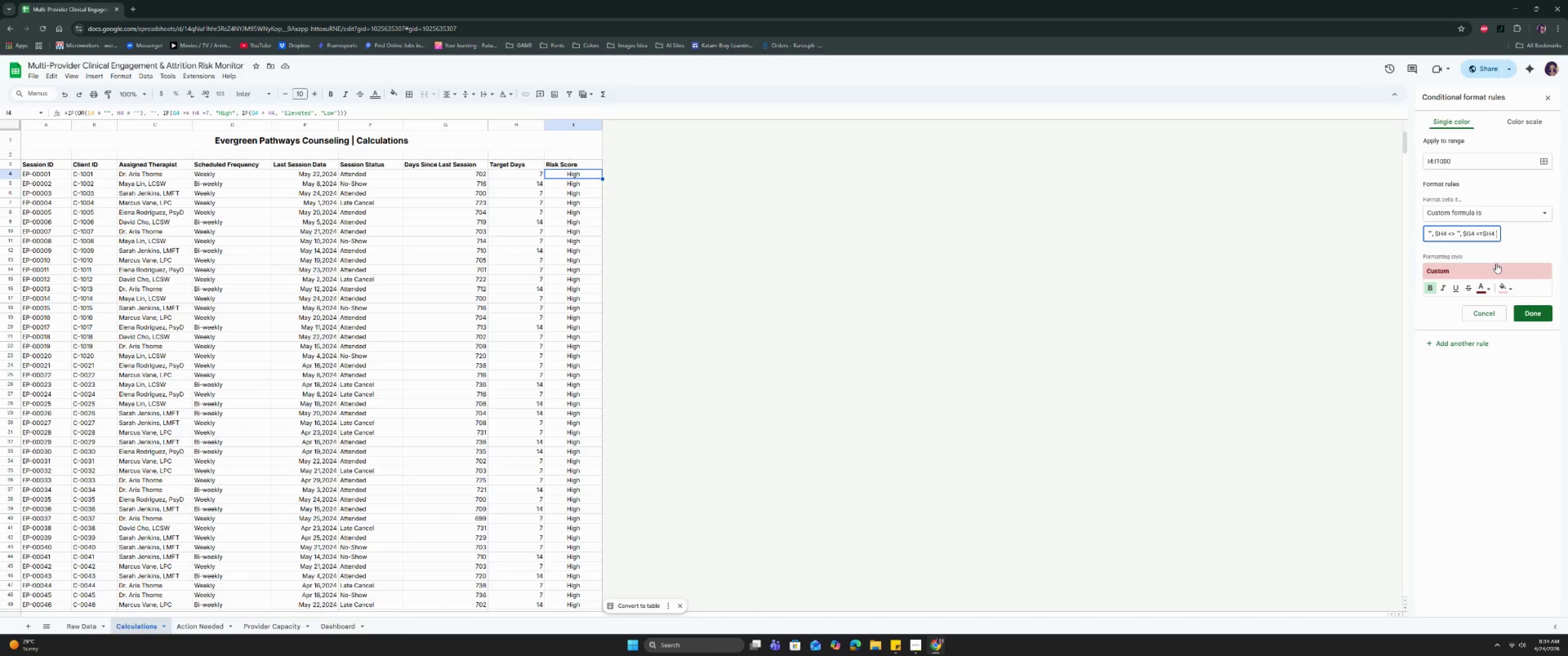 
key(Shift+ShiftRight)
 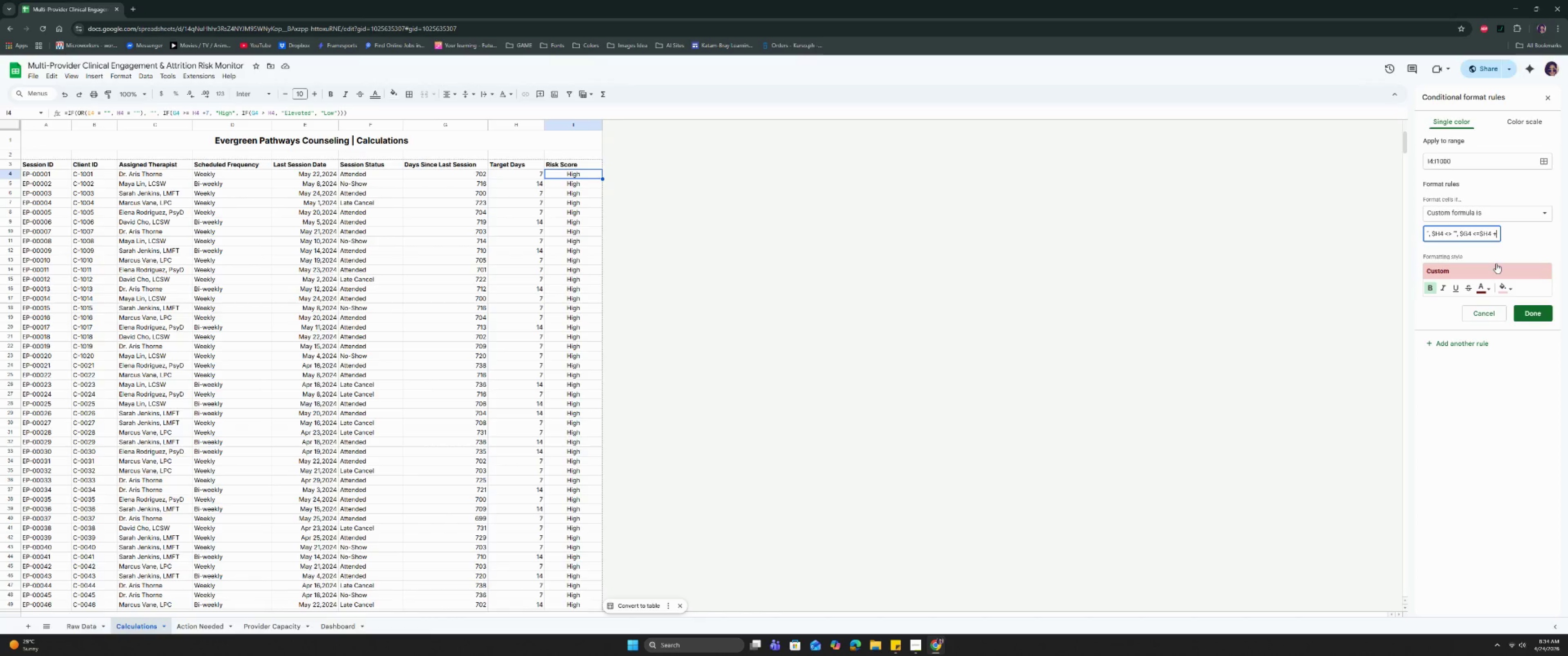 
key(Shift+Equal)
 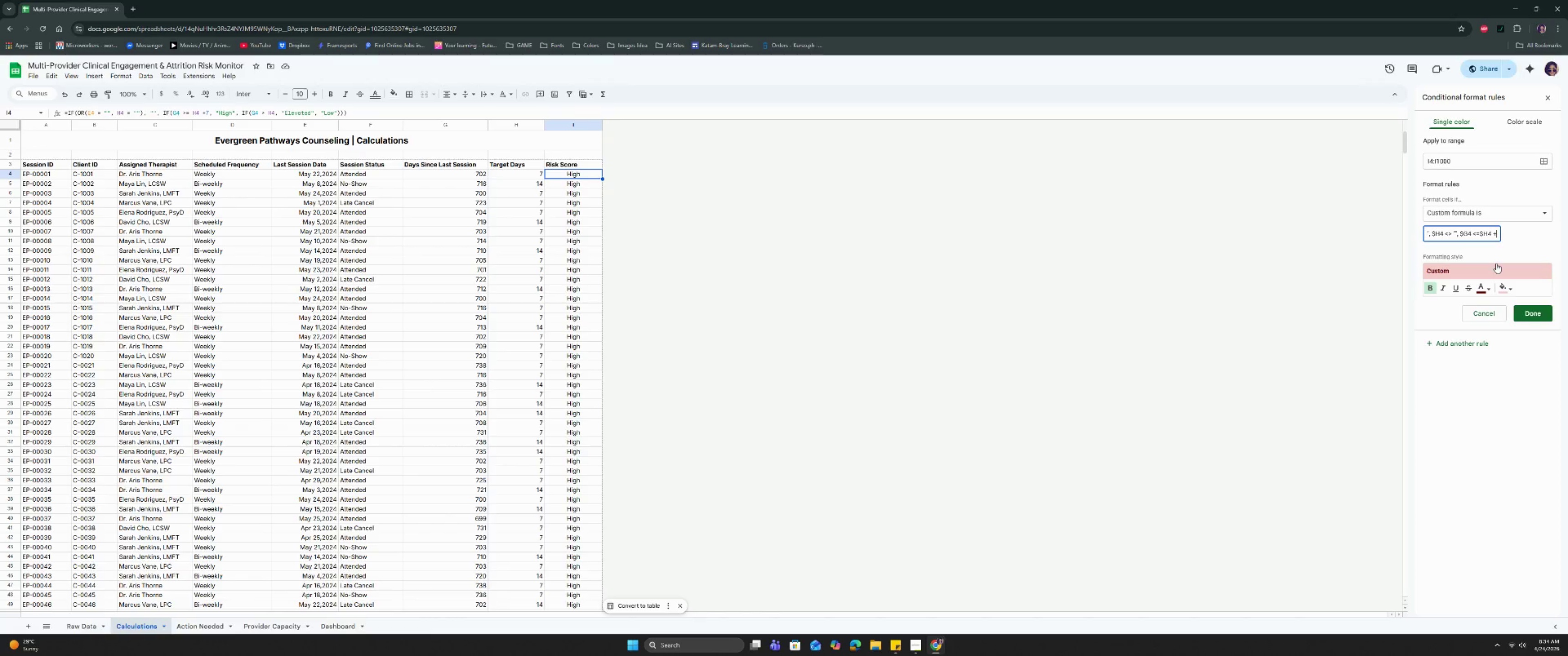 
key(7)
 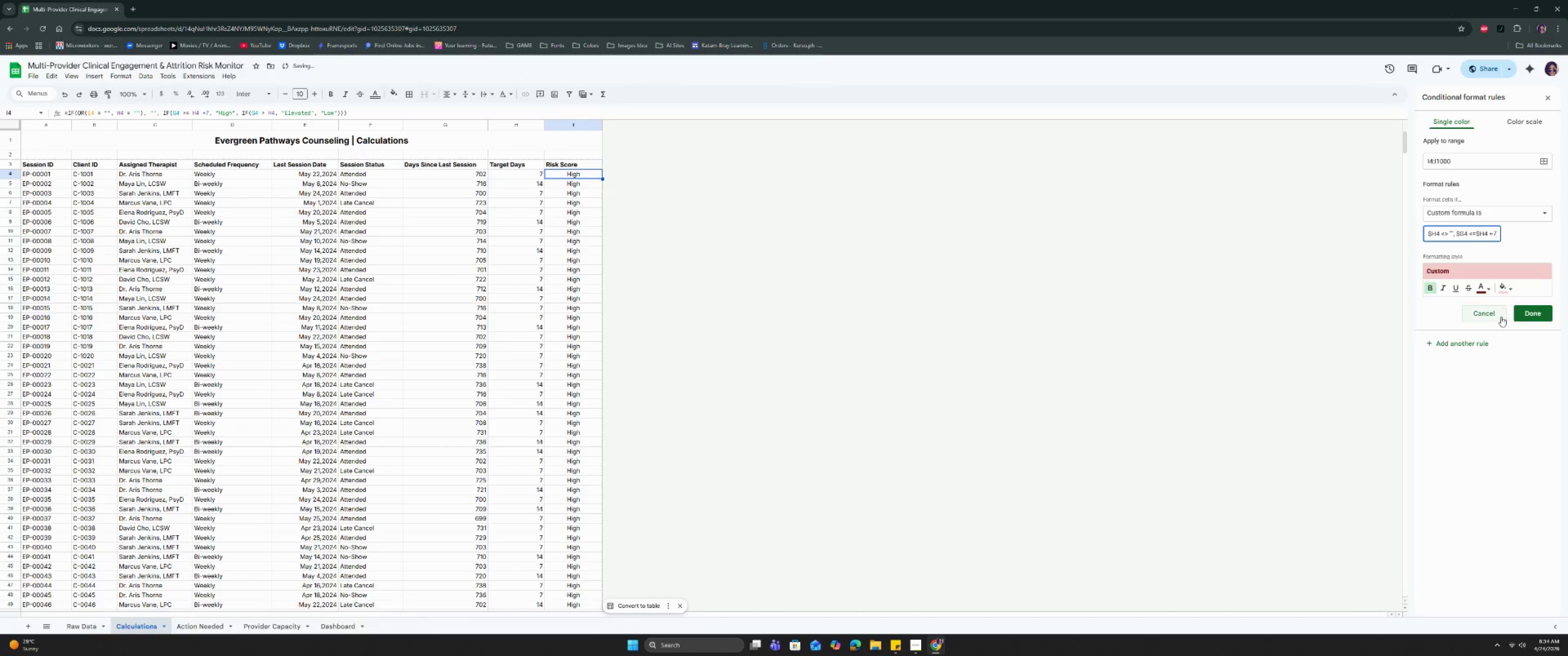 
left_click([1534, 318])
 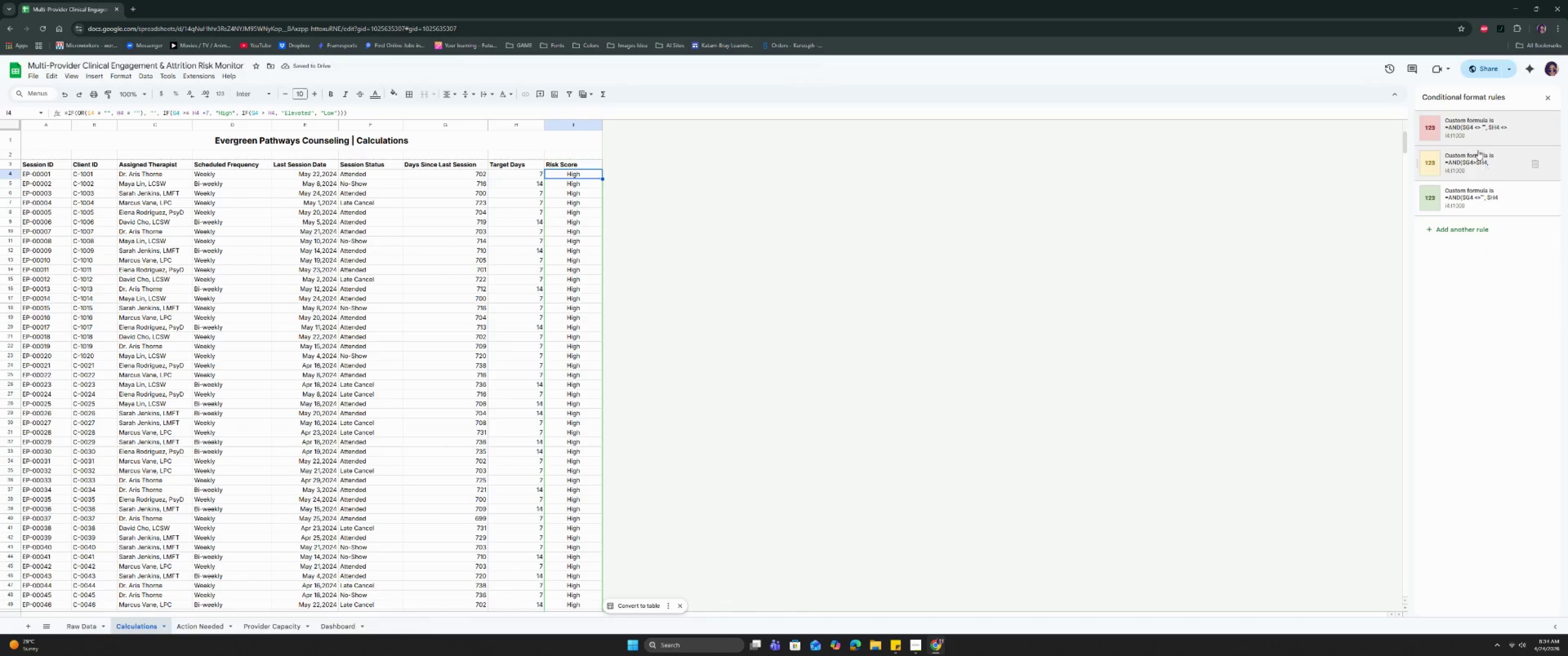 
left_click([1467, 122])
 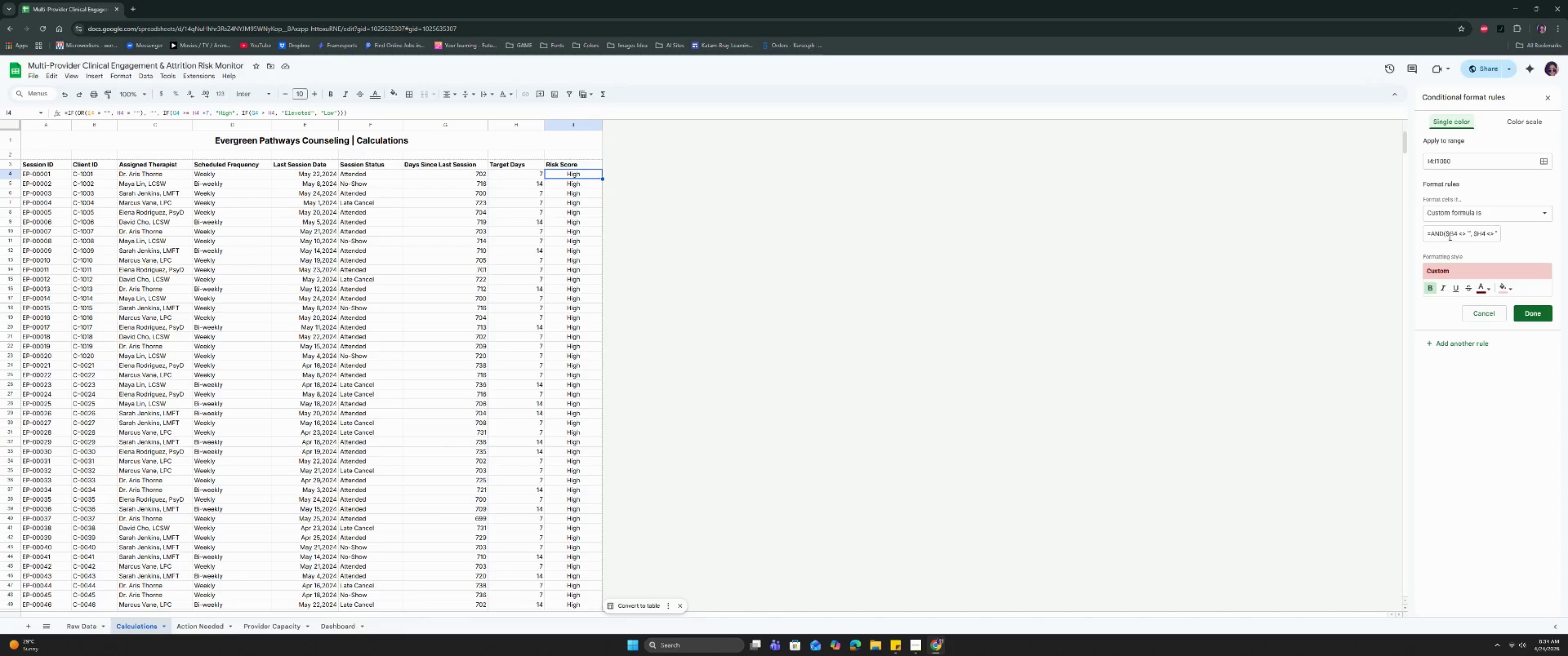 
left_click_drag(start_coordinate=[1452, 236], to_coordinate=[1472, 233])
 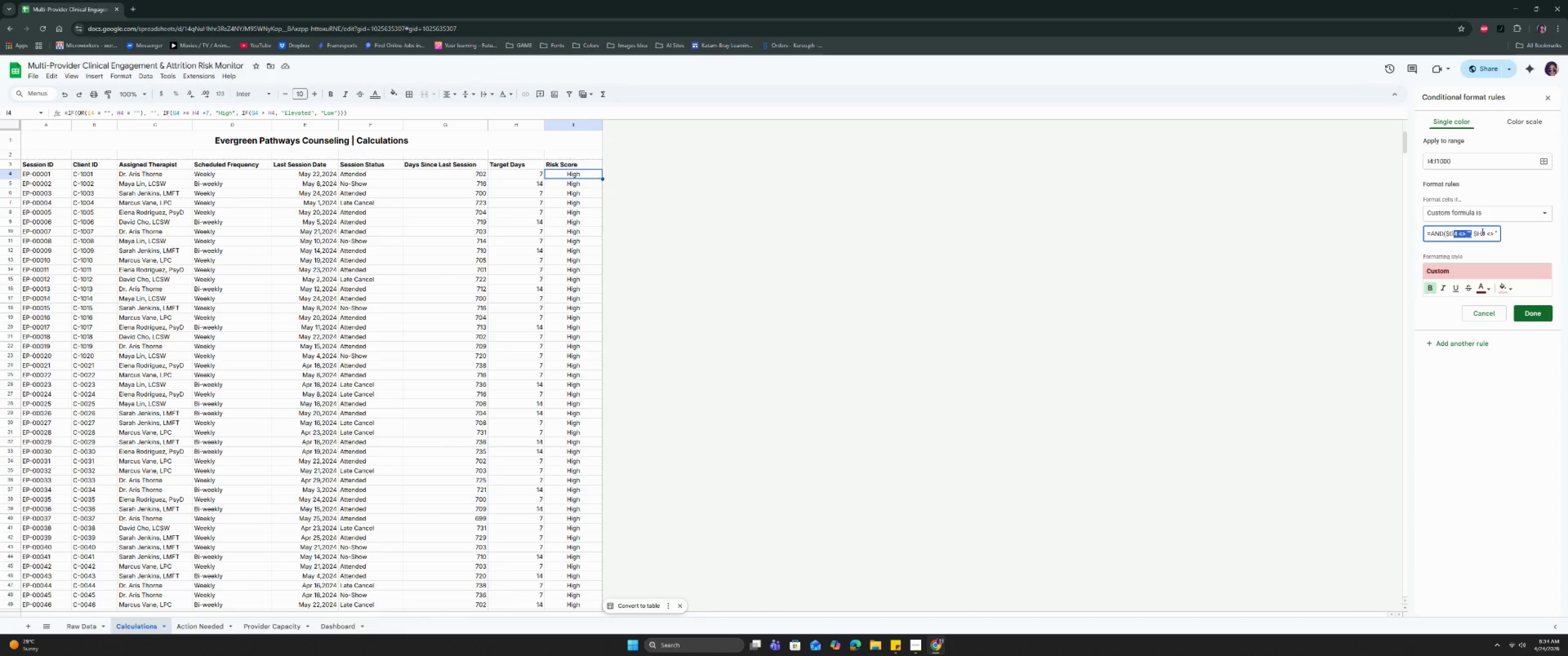 
left_click([1481, 231])
 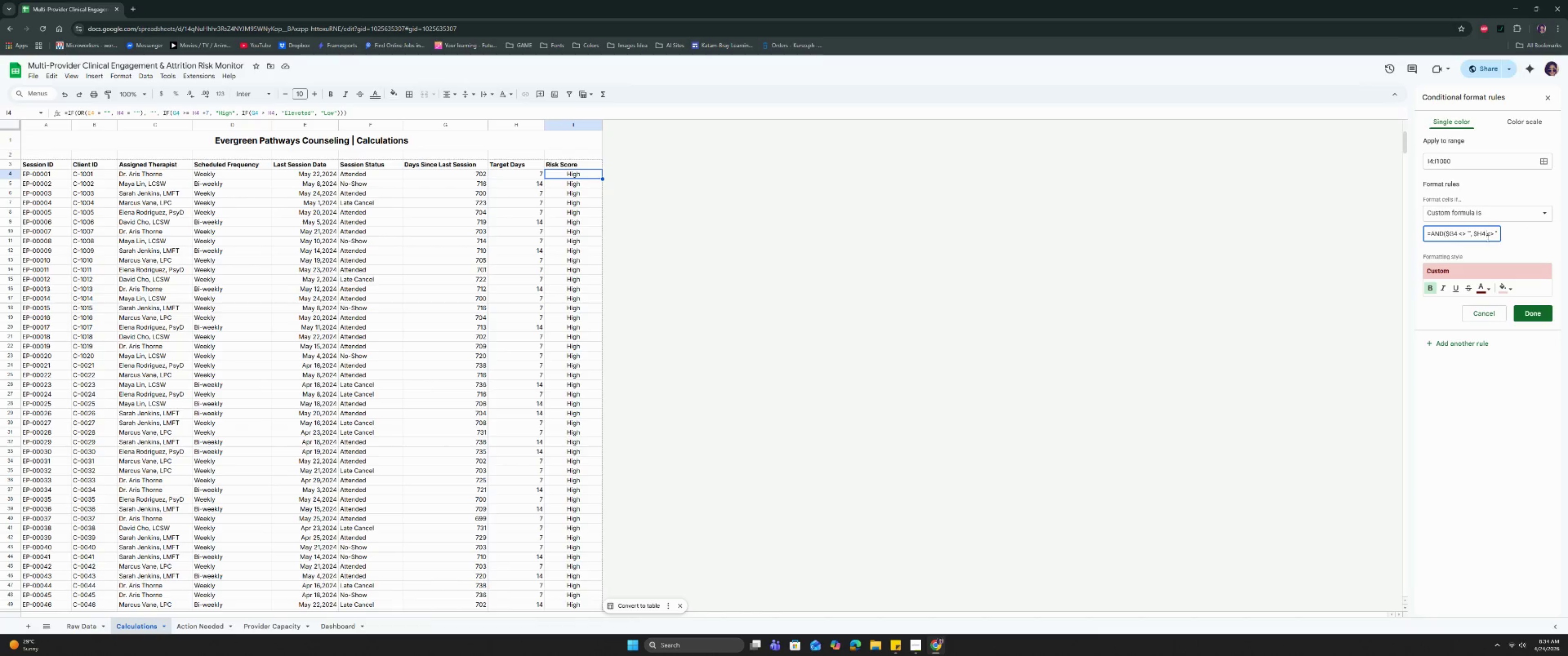 
wait(5.08)
 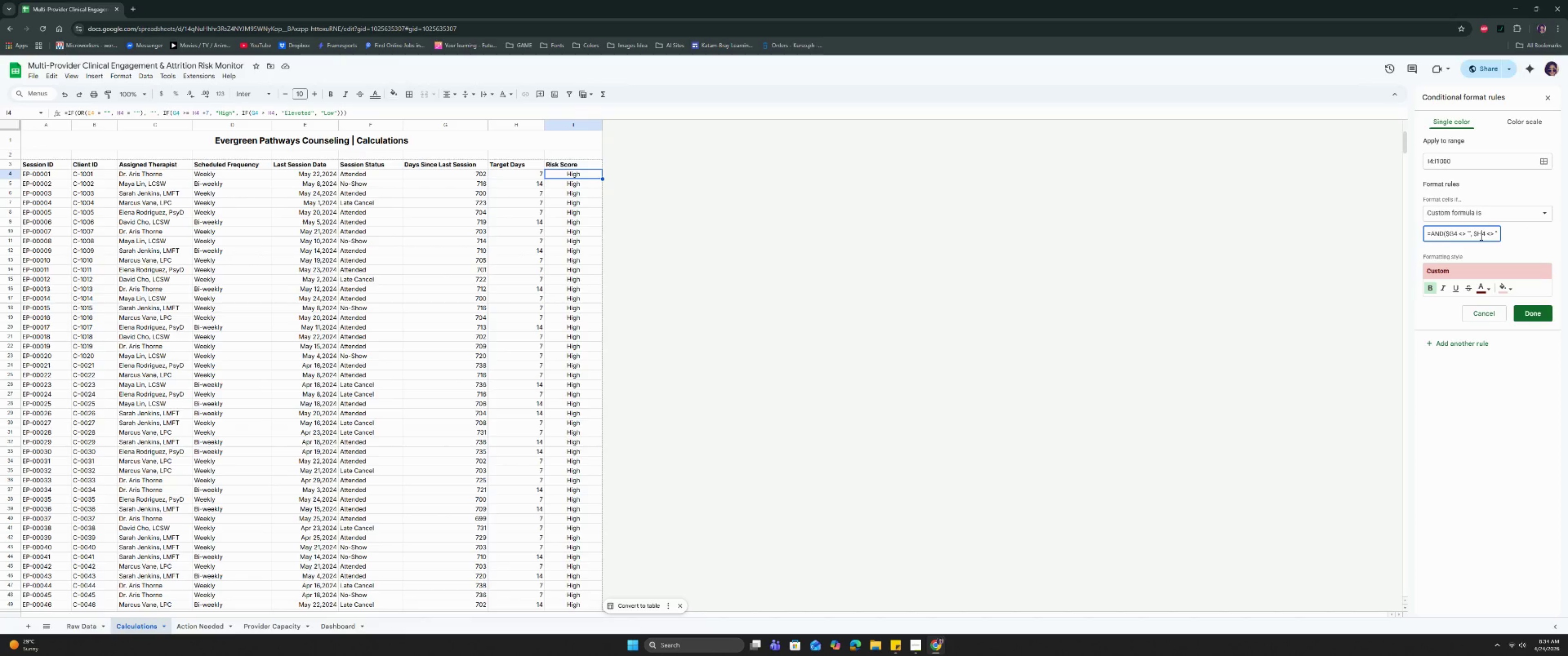 
key(ArrowRight)
 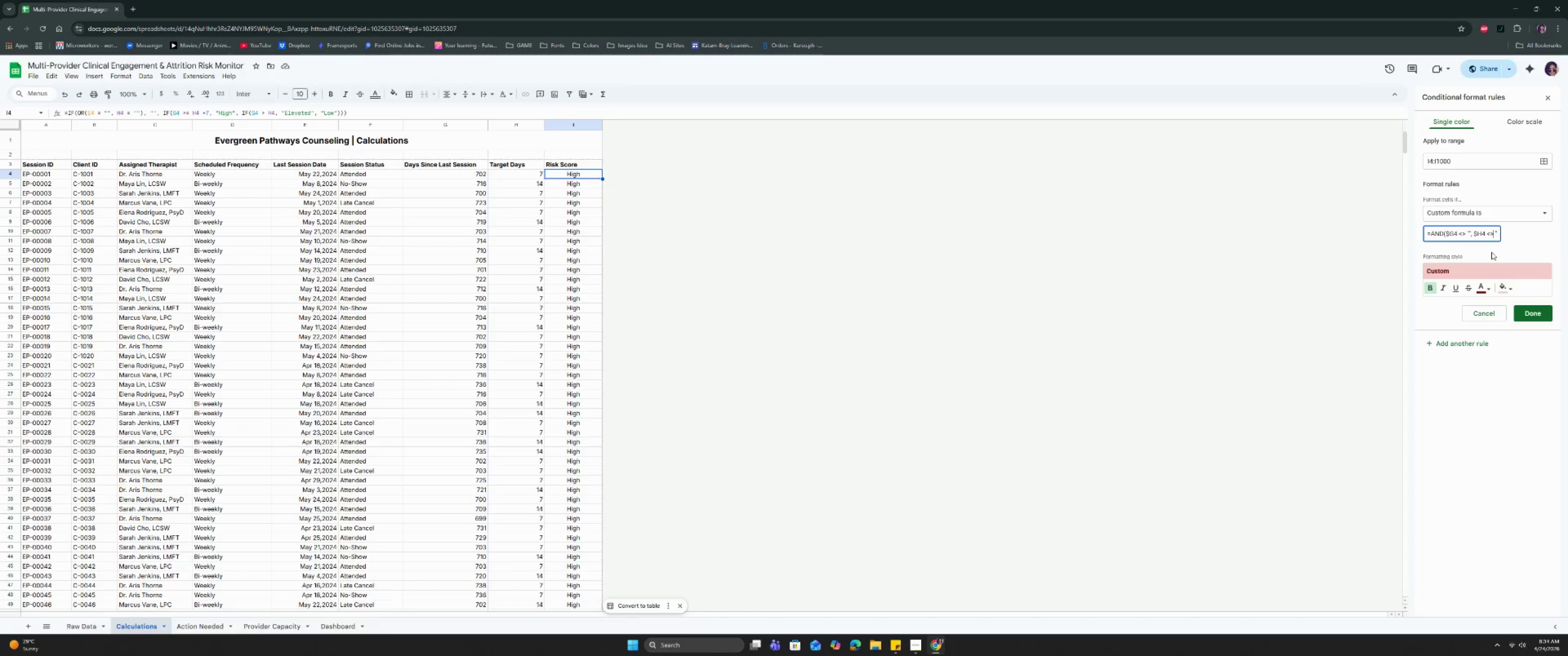 
key(ArrowRight)
 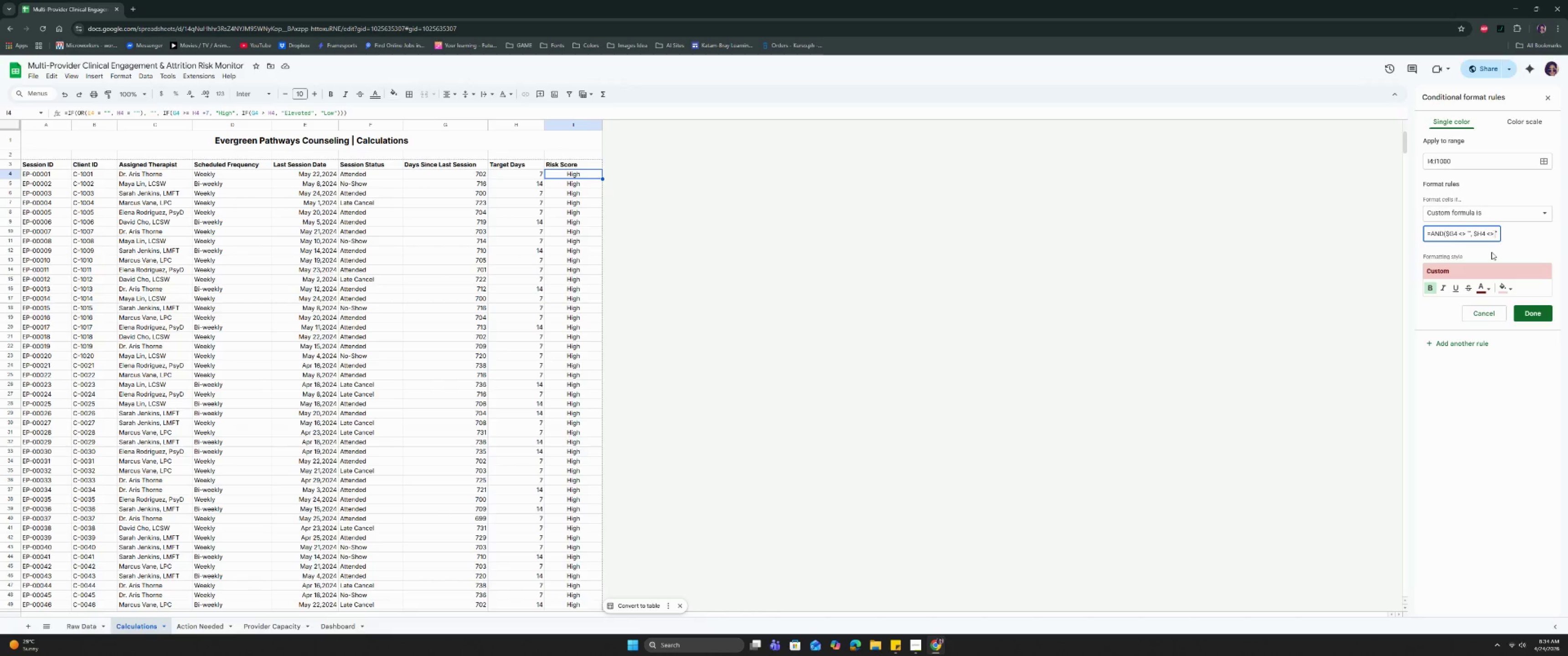 
key(ArrowRight)
 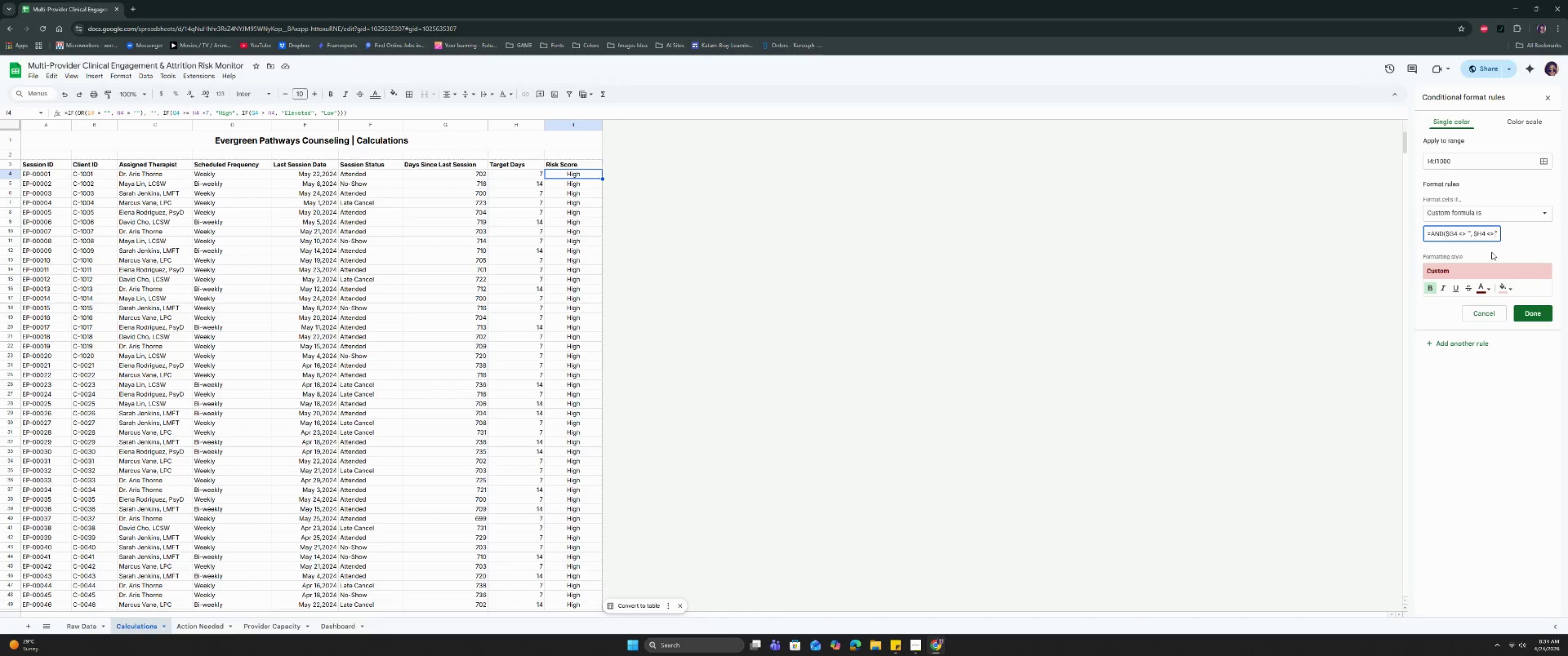 
key(ArrowRight)
 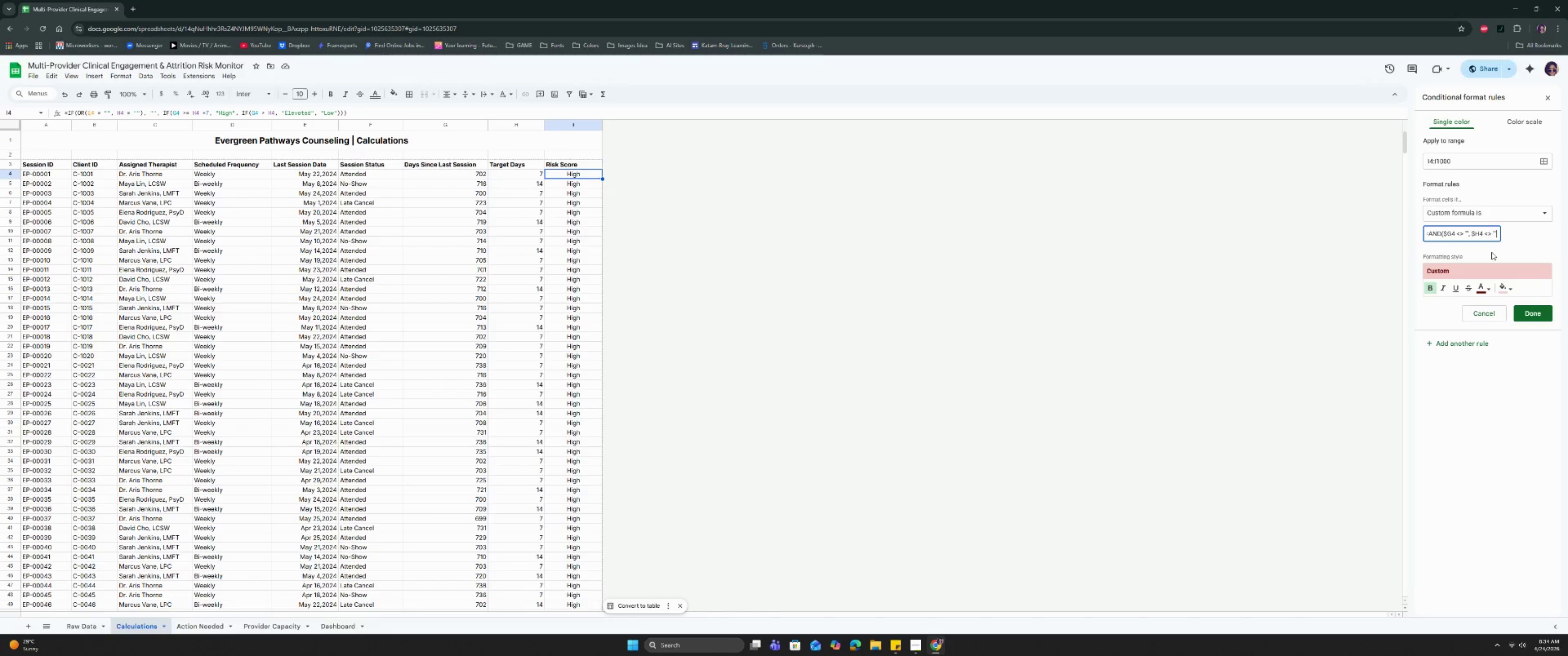 
key(ArrowRight)
 